 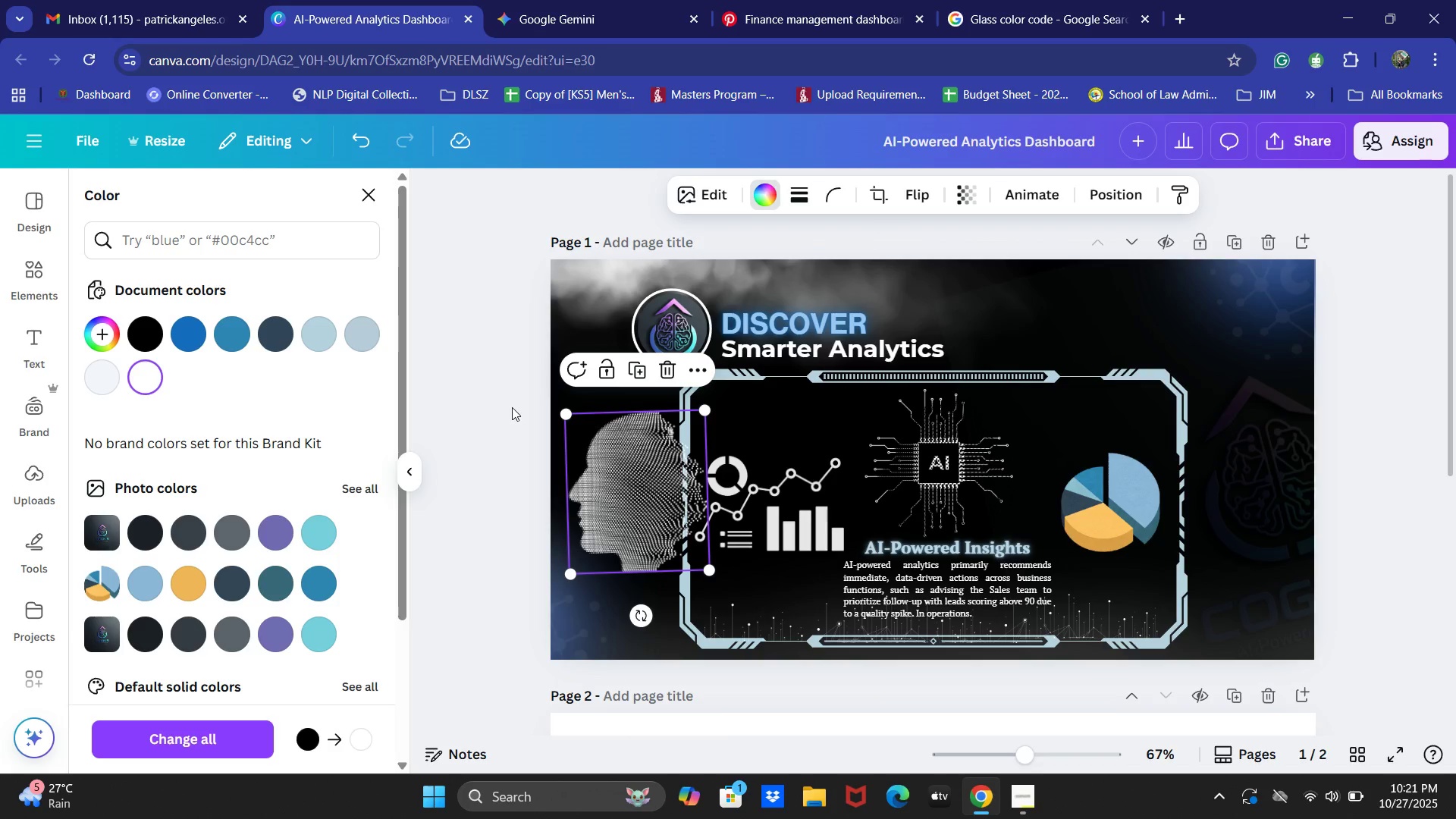 
left_click([935, 460])
 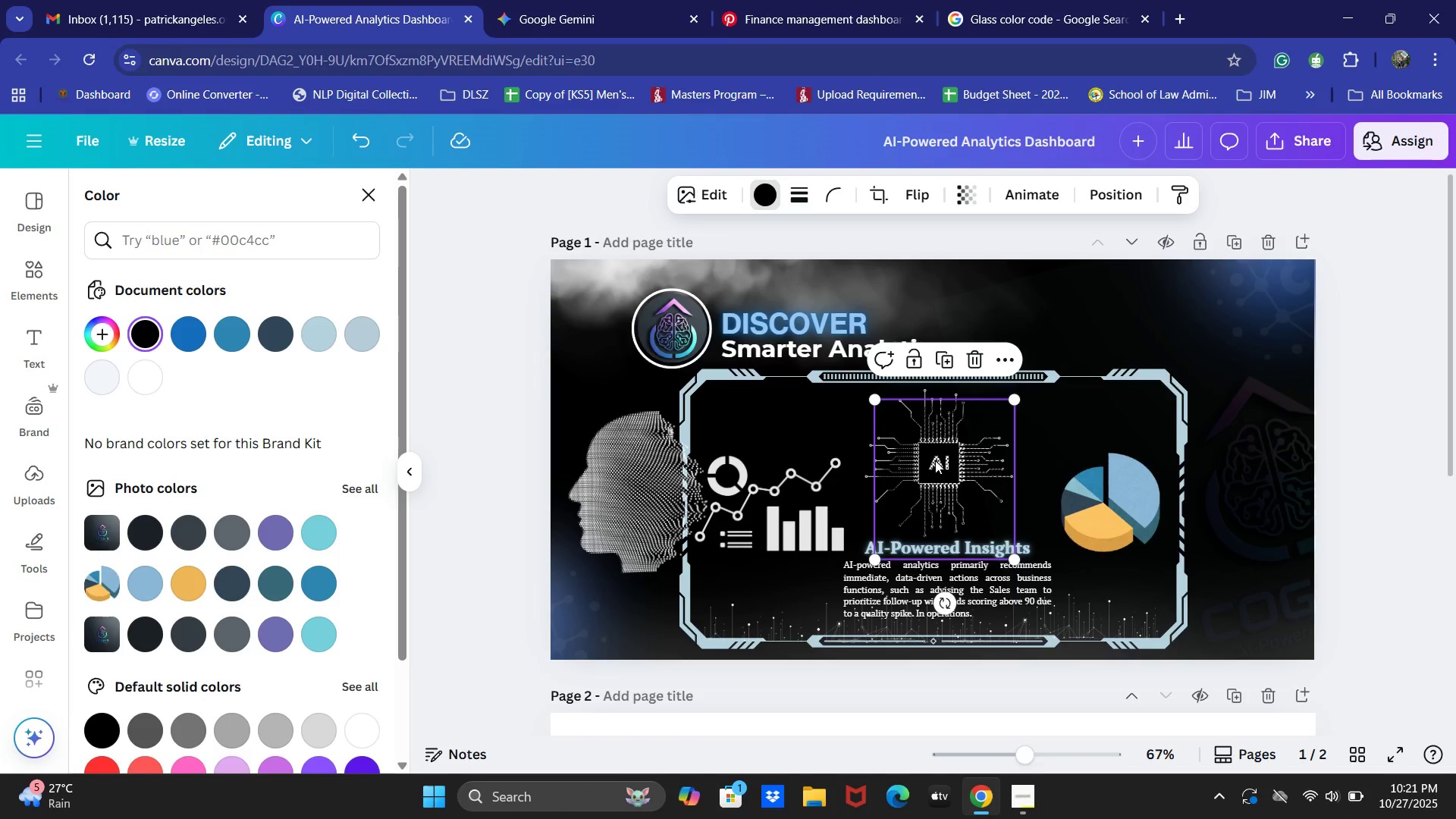 
key(Backspace)
 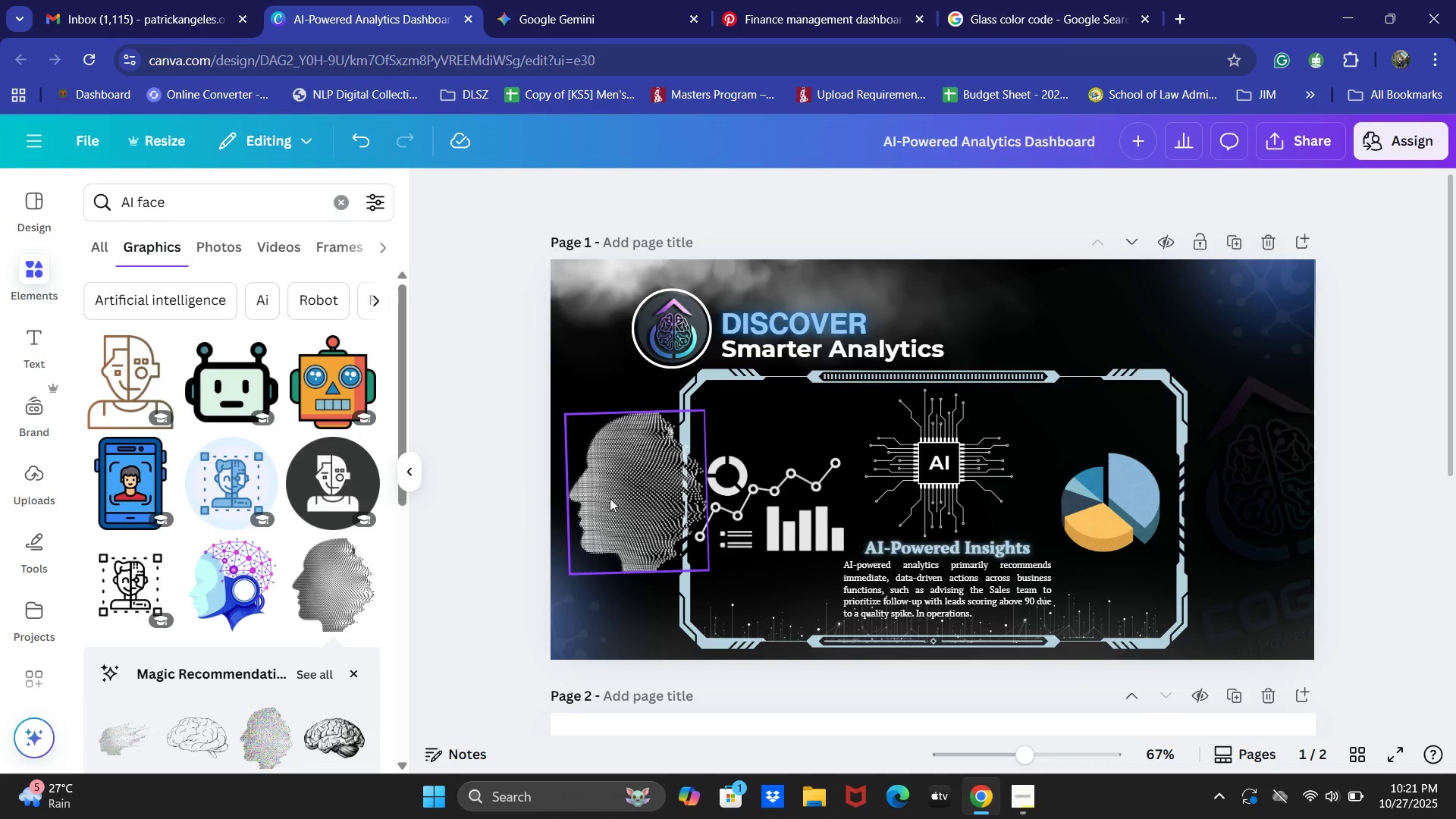 
wait(7.24)
 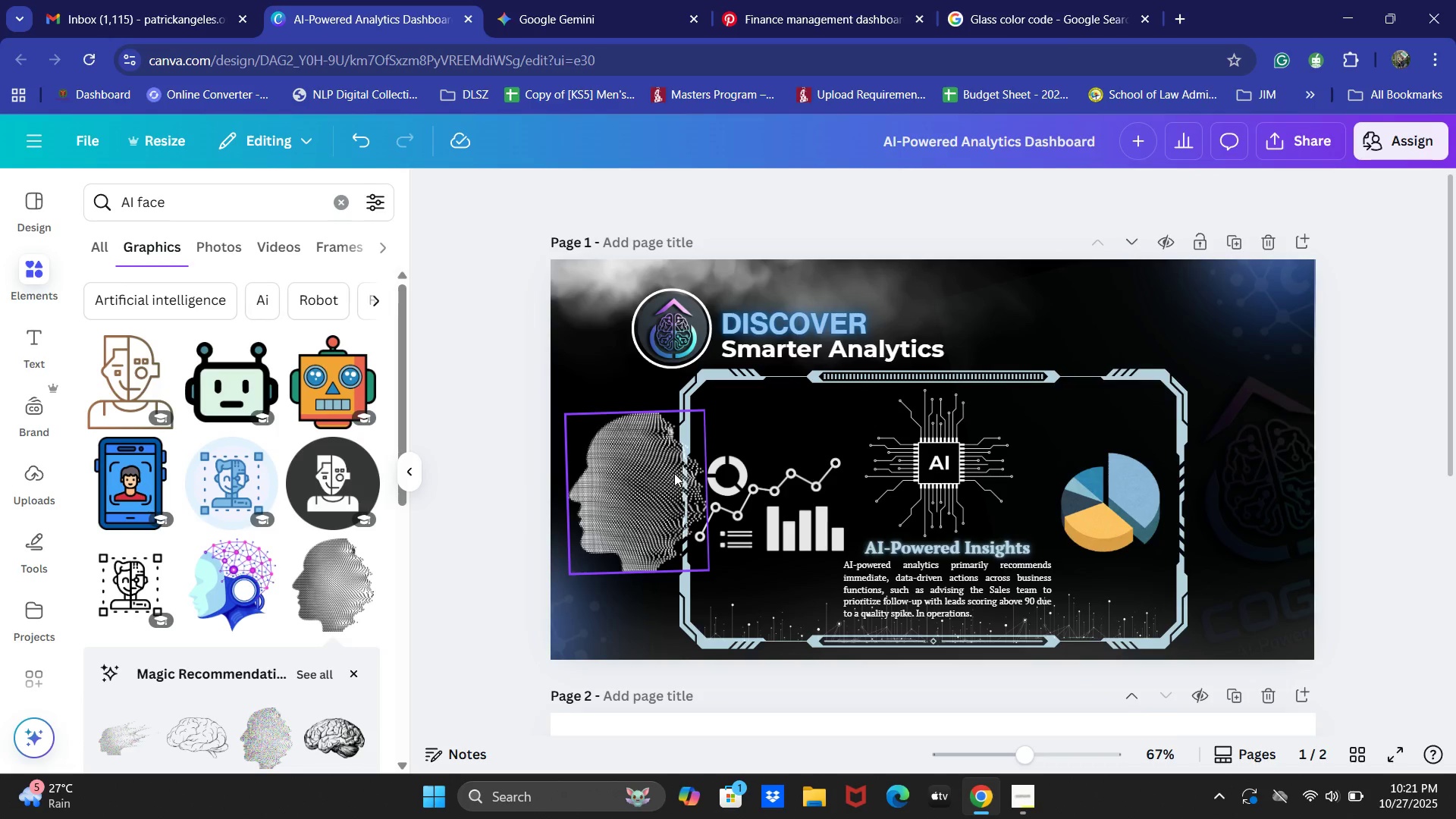 
mouse_move([635, 494])
 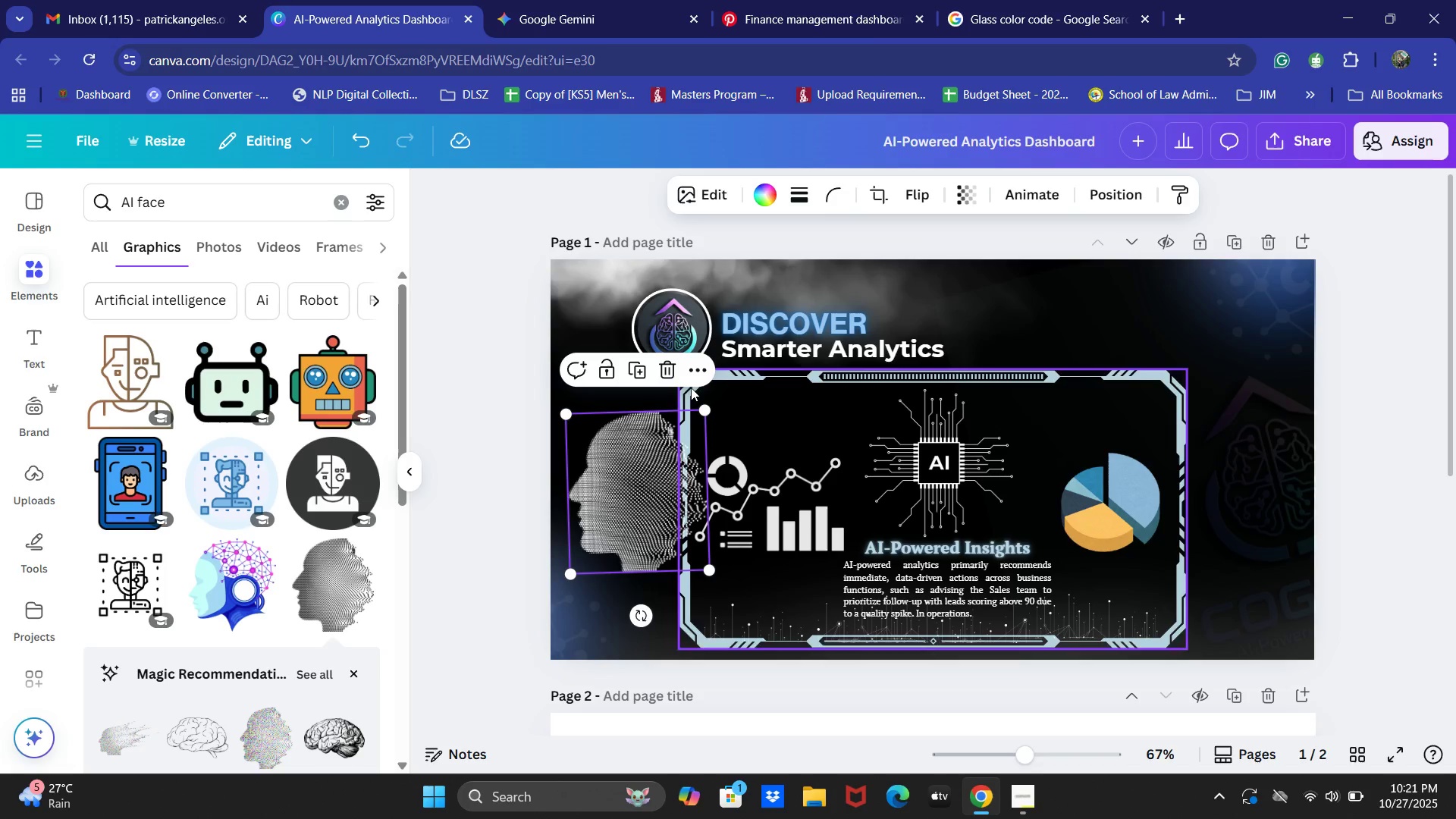 
left_click([697, 372])
 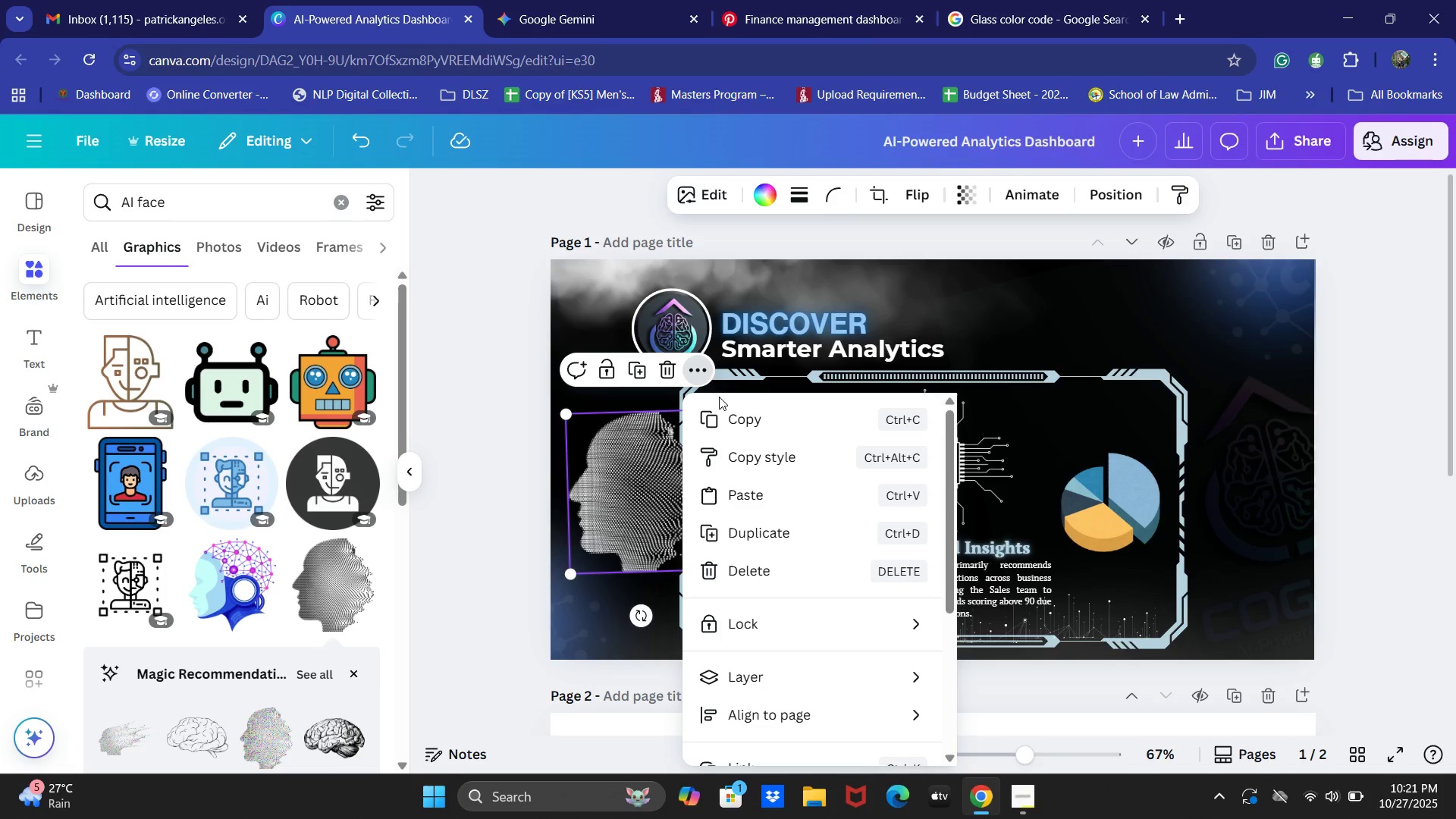 
scroll: coordinate [761, 498], scroll_direction: down, amount: 4.0
 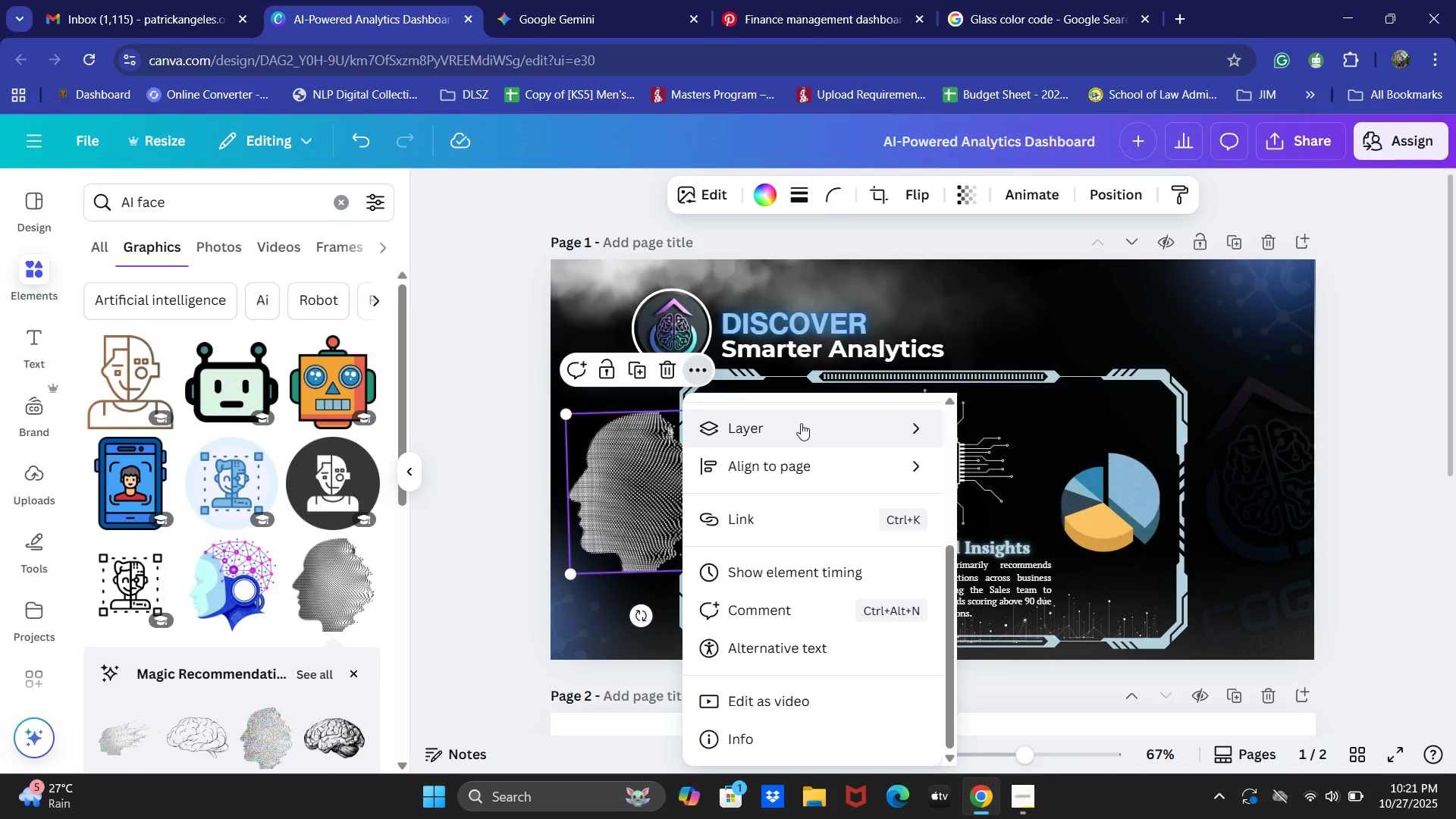 
wait(6.42)
 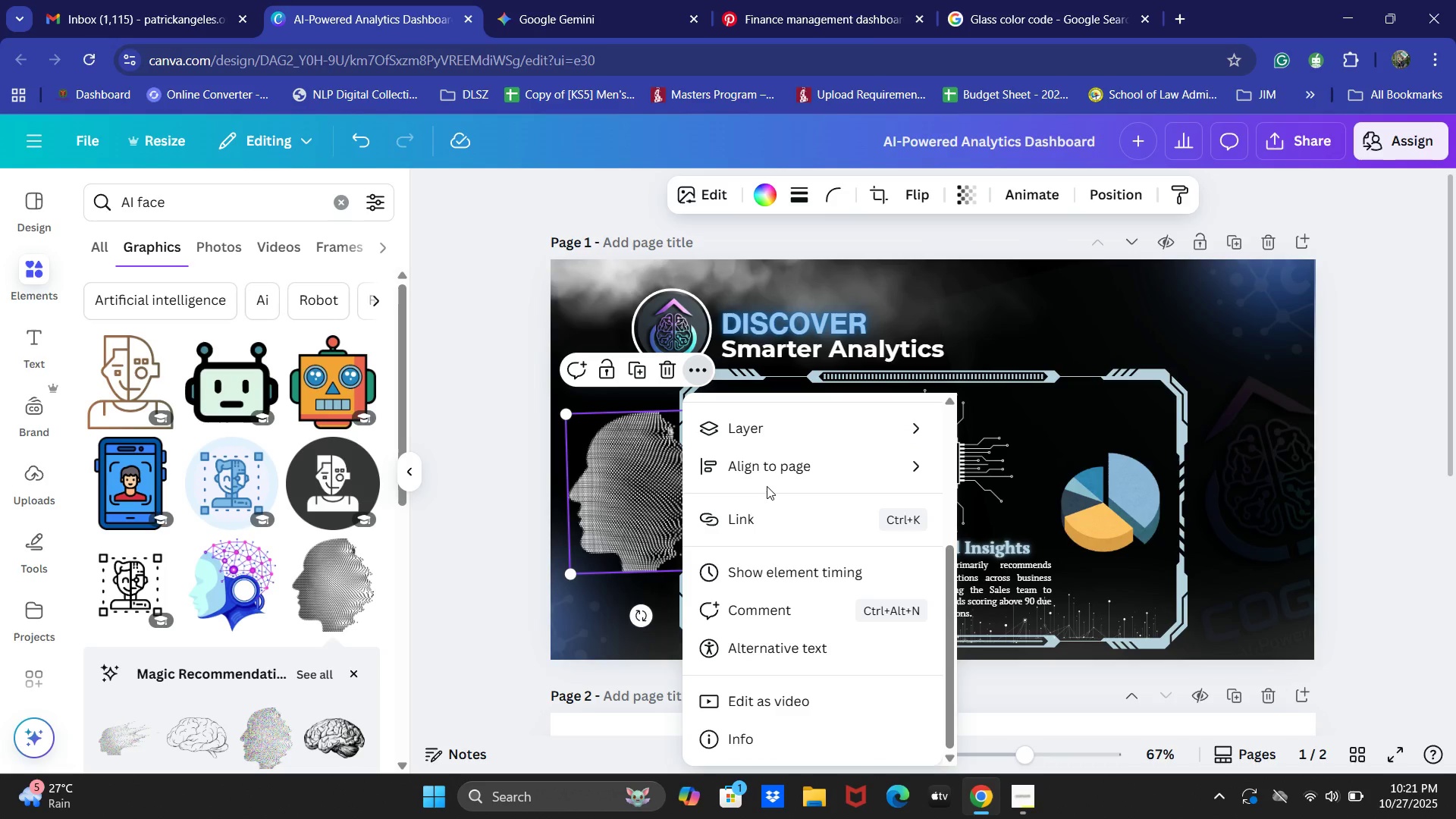 
left_click([609, 490])
 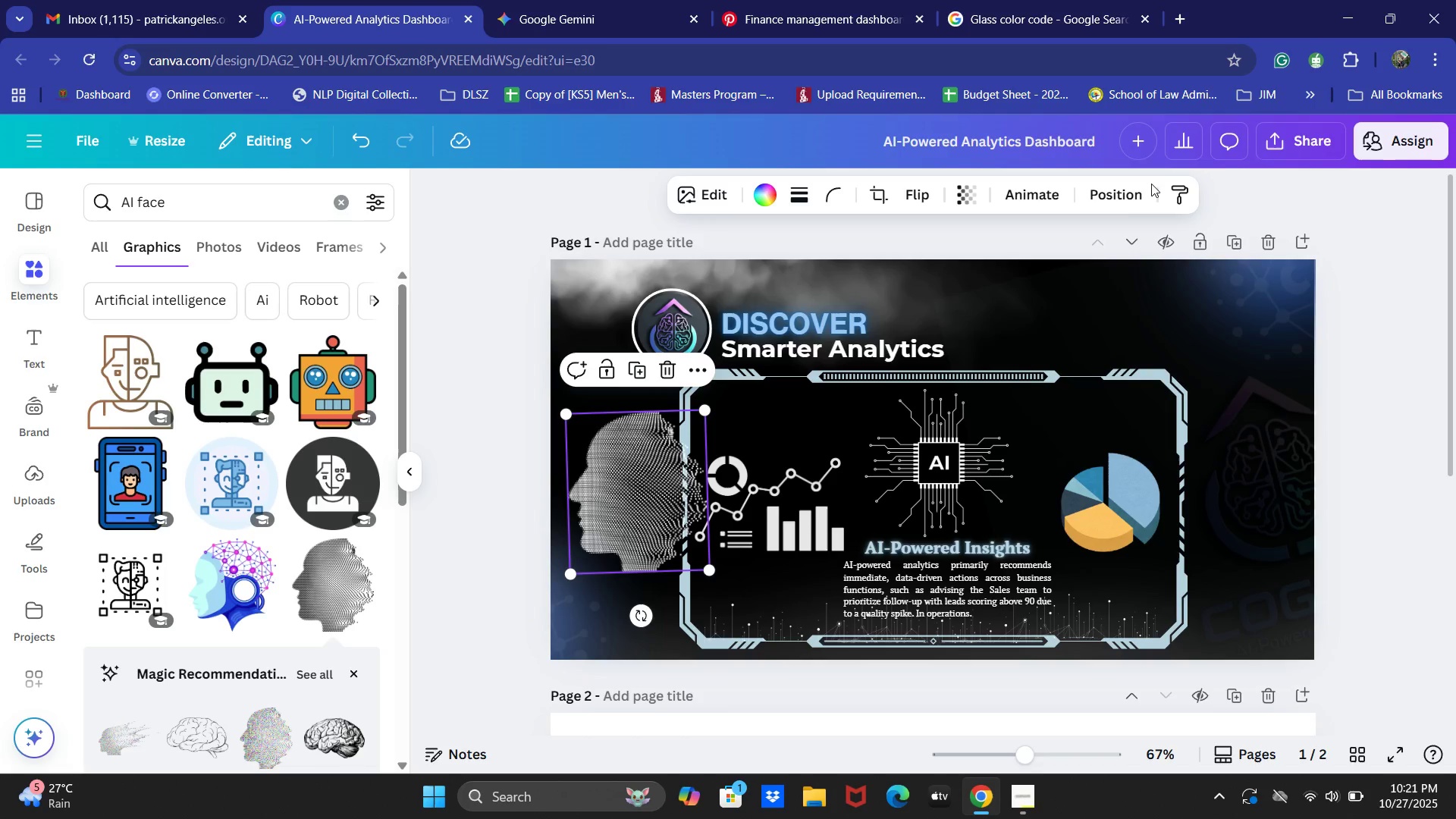 
left_click([1119, 191])
 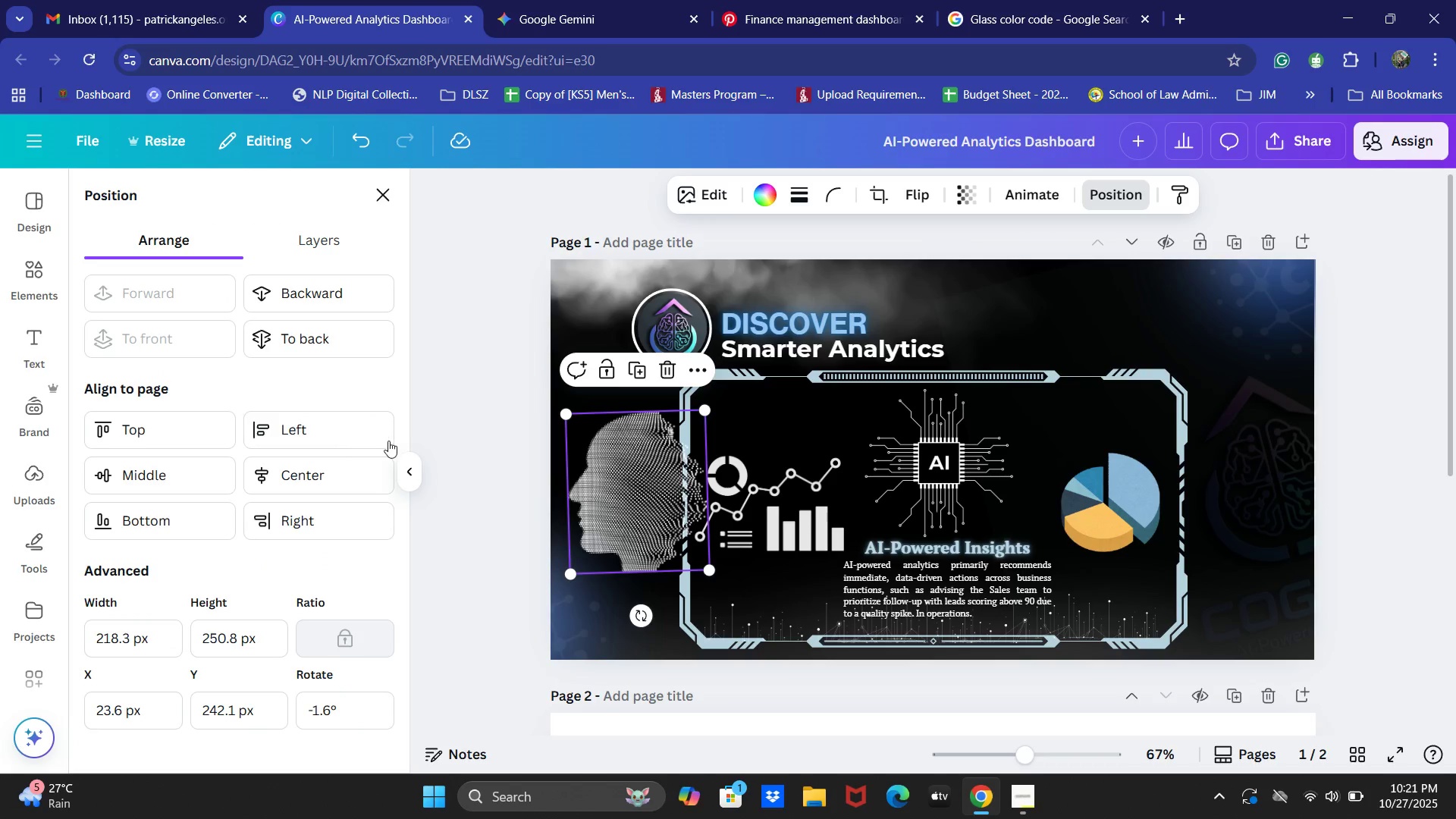 
scroll: coordinate [292, 440], scroll_direction: down, amount: 1.0
 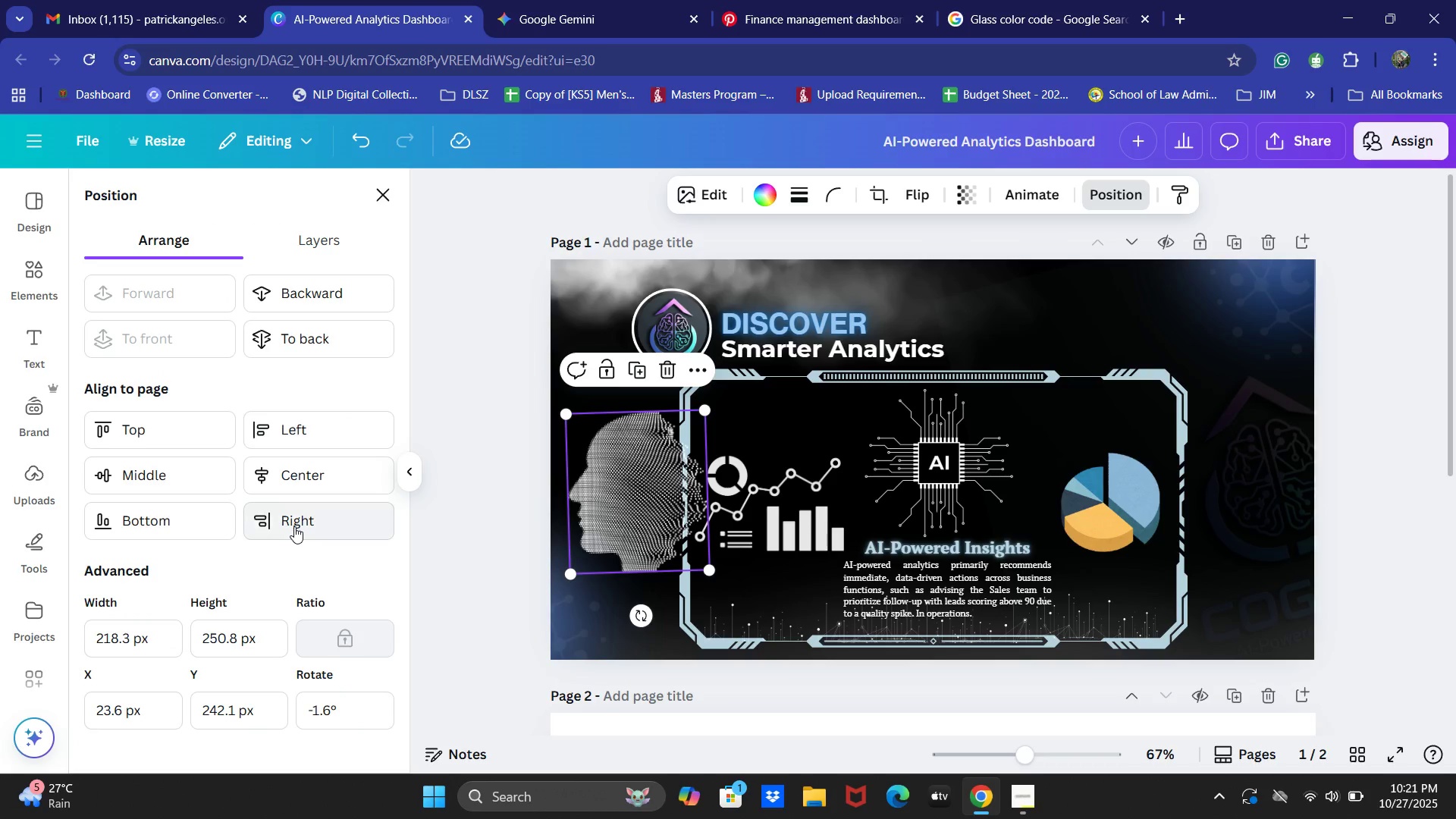 
scroll: coordinate [294, 526], scroll_direction: up, amount: 2.0
 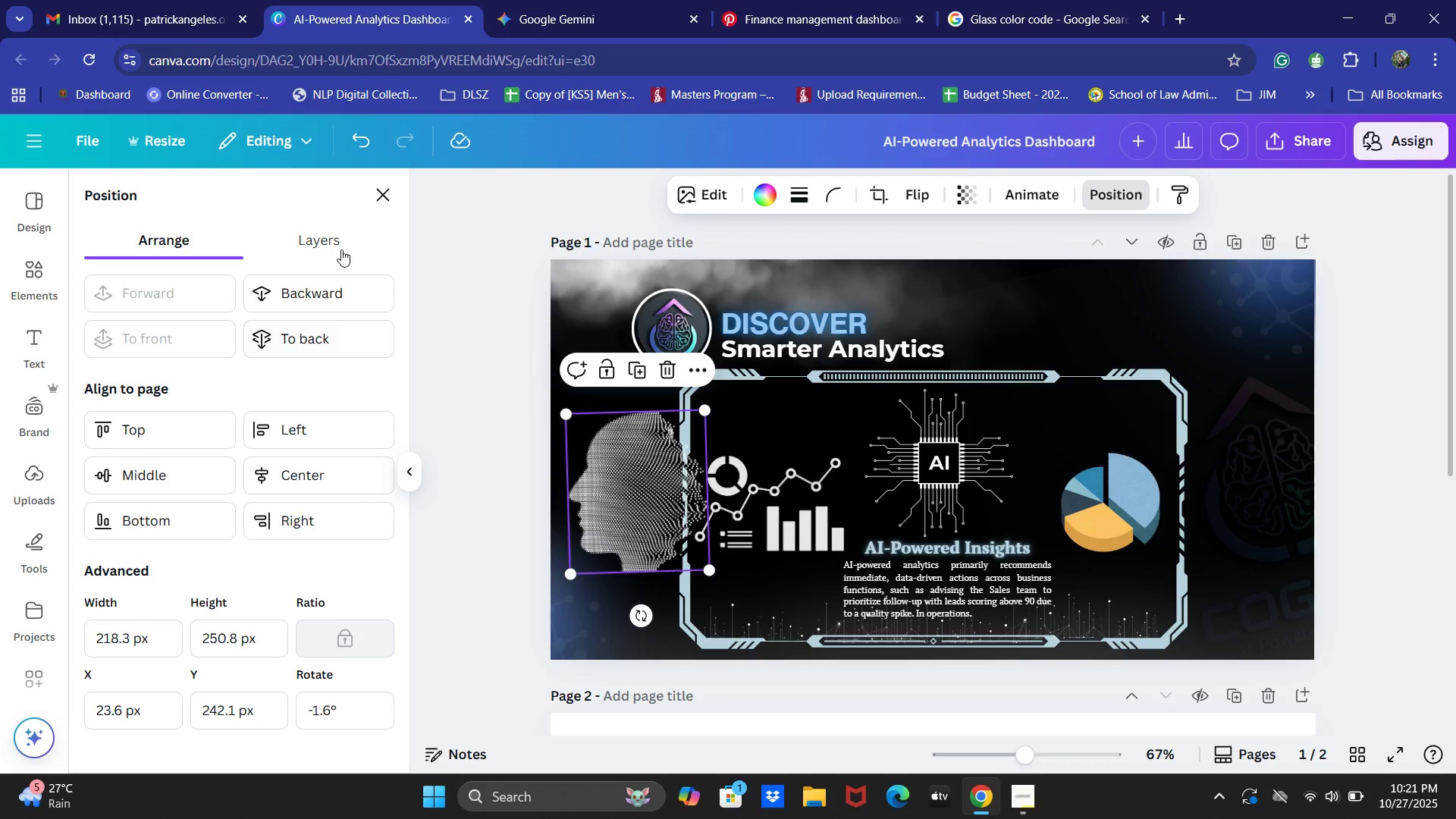 
left_click([341, 247])
 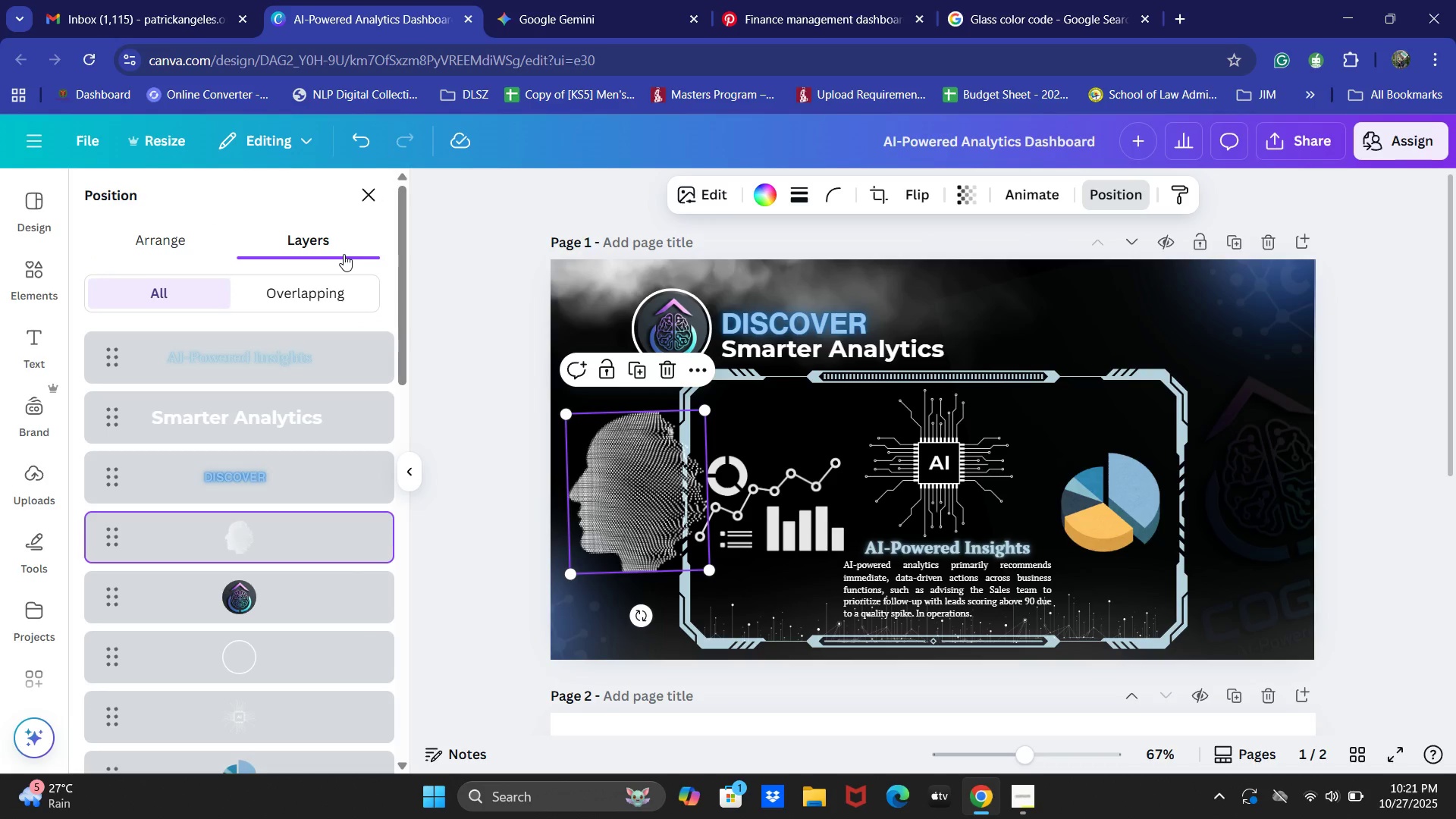 
scroll: coordinate [272, 475], scroll_direction: down, amount: 10.0
 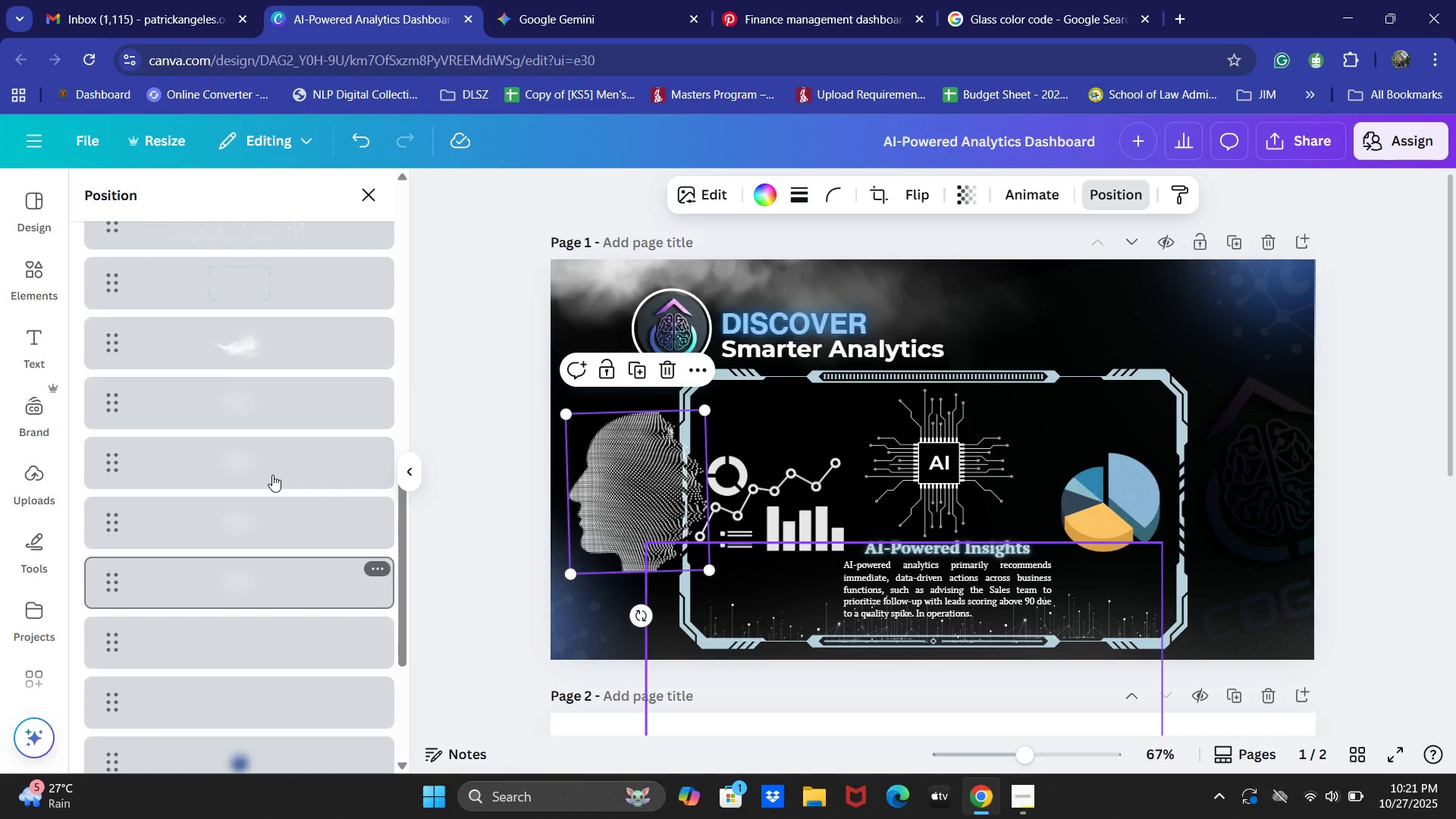 
scroll: coordinate [273, 475], scroll_direction: up, amount: 5.0
 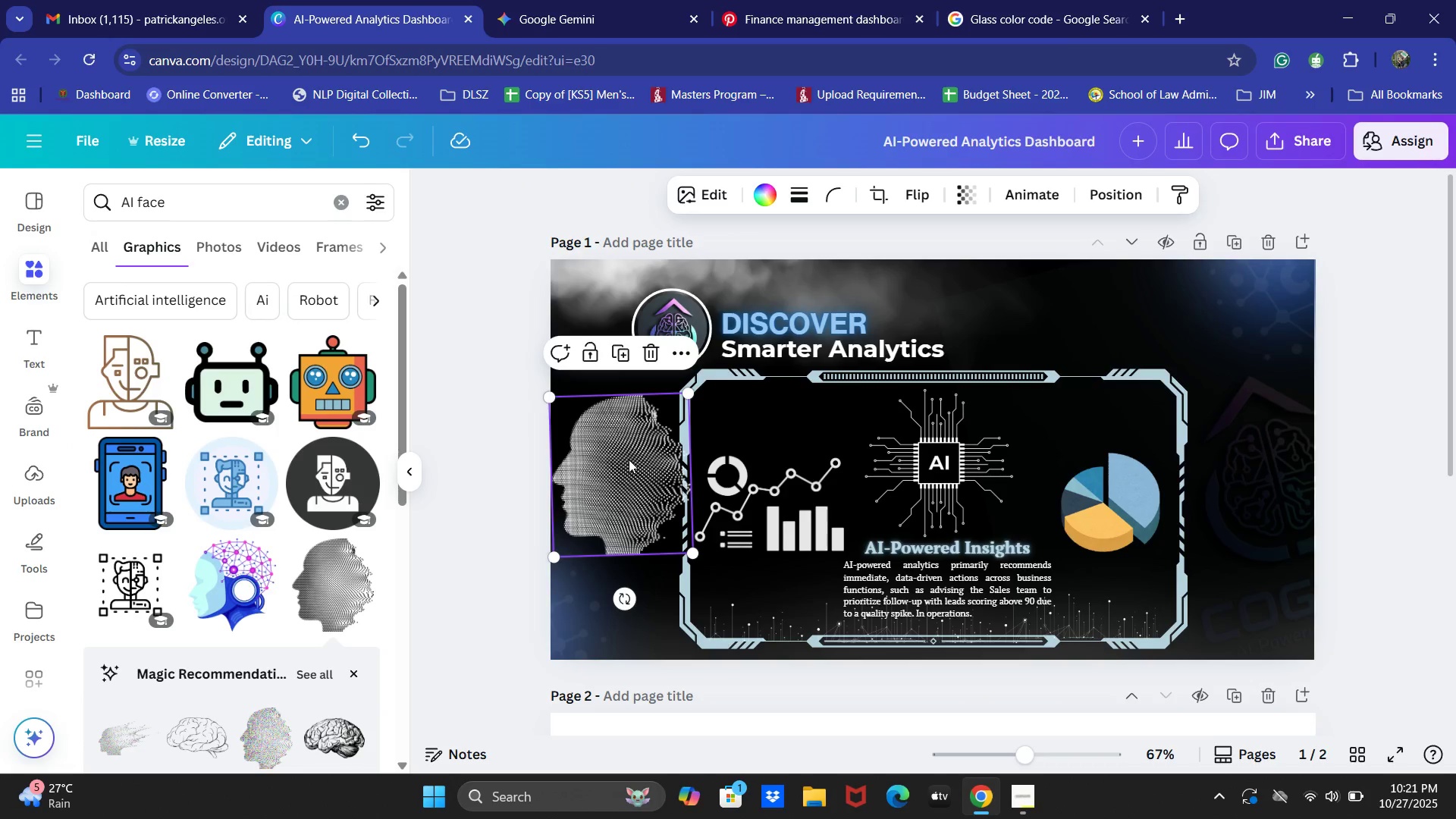 
key(Backspace)
 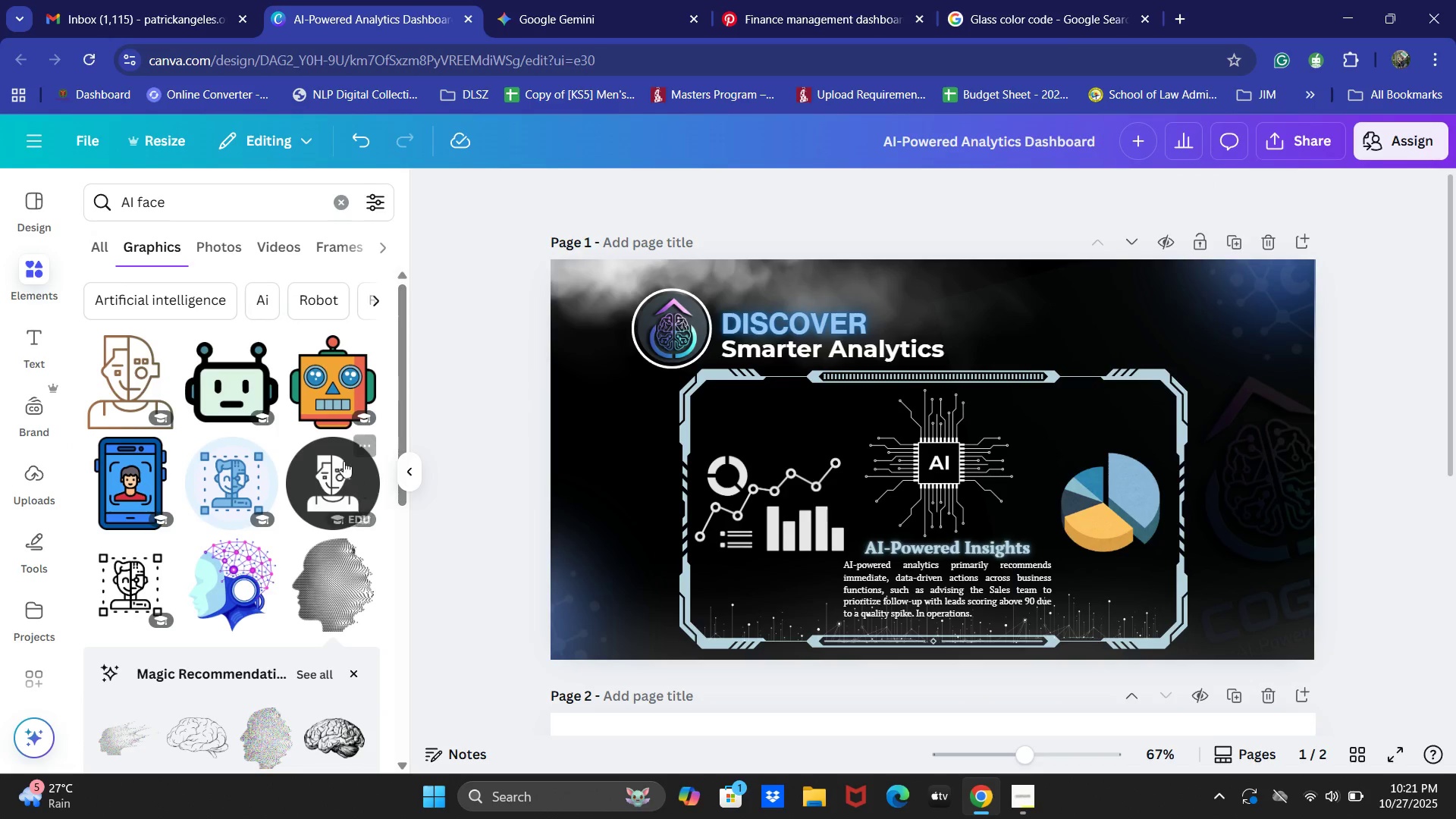 
left_click([195, 197])
 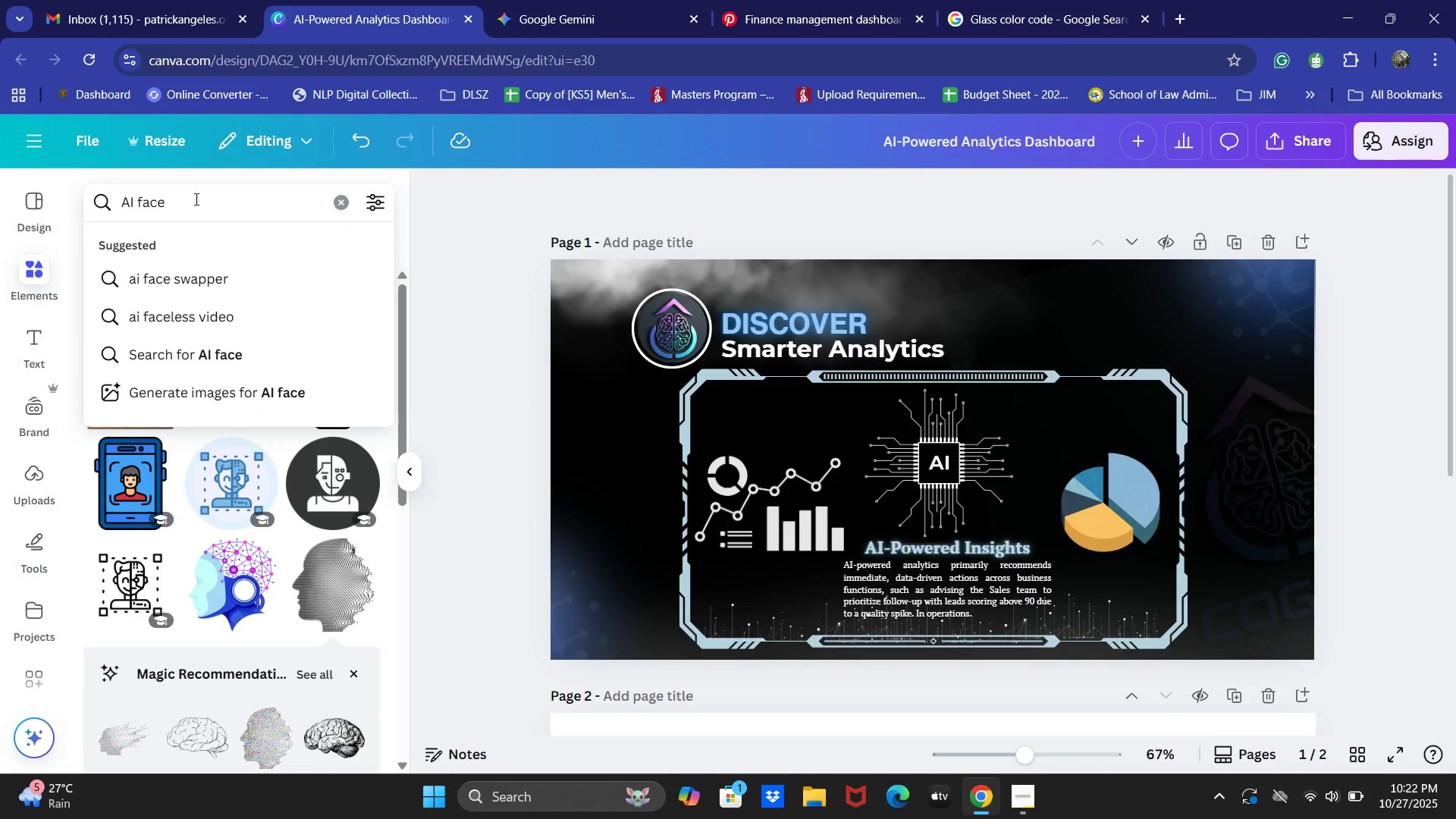 
type( facing right)
 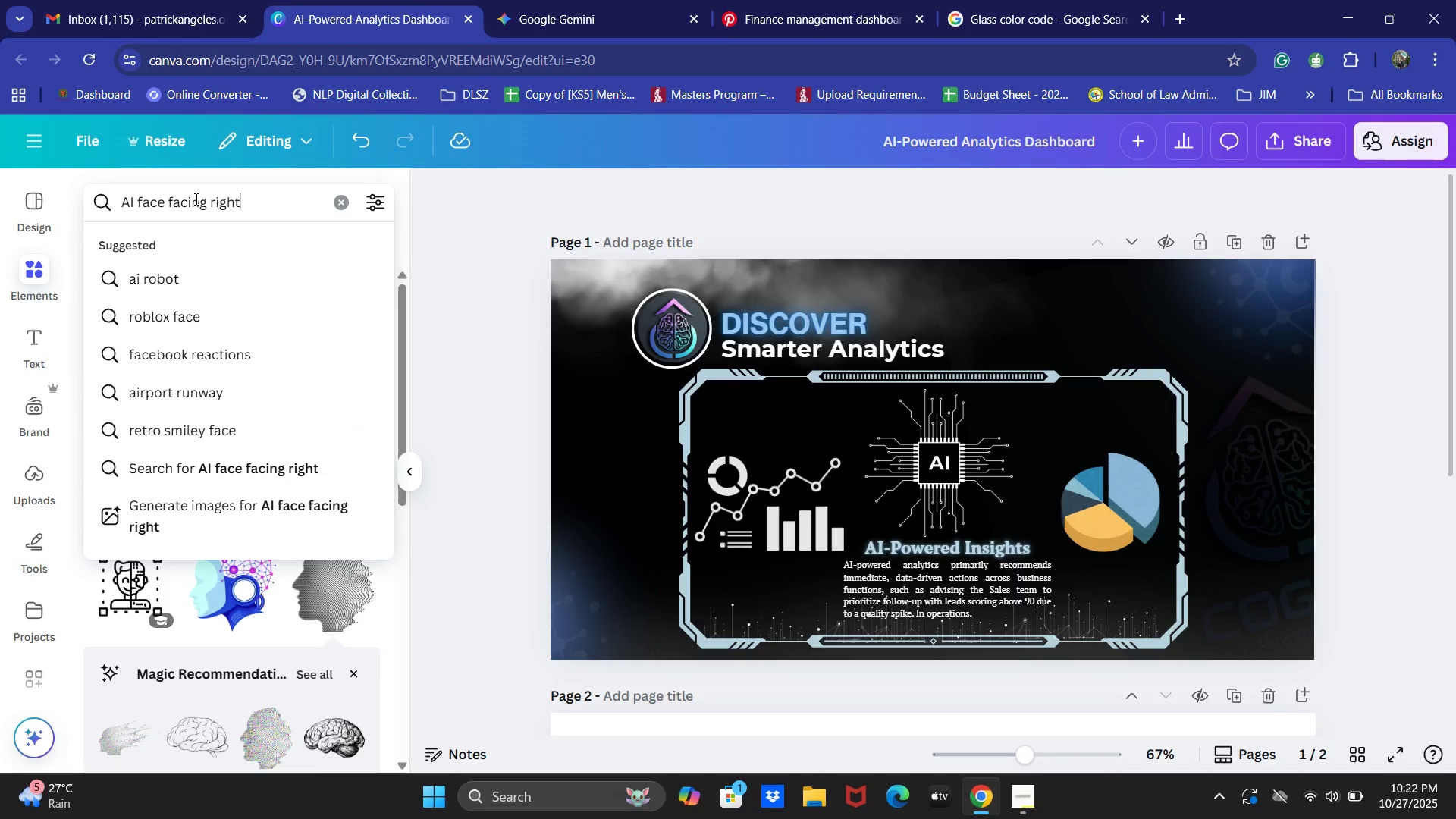 
key(Enter)
 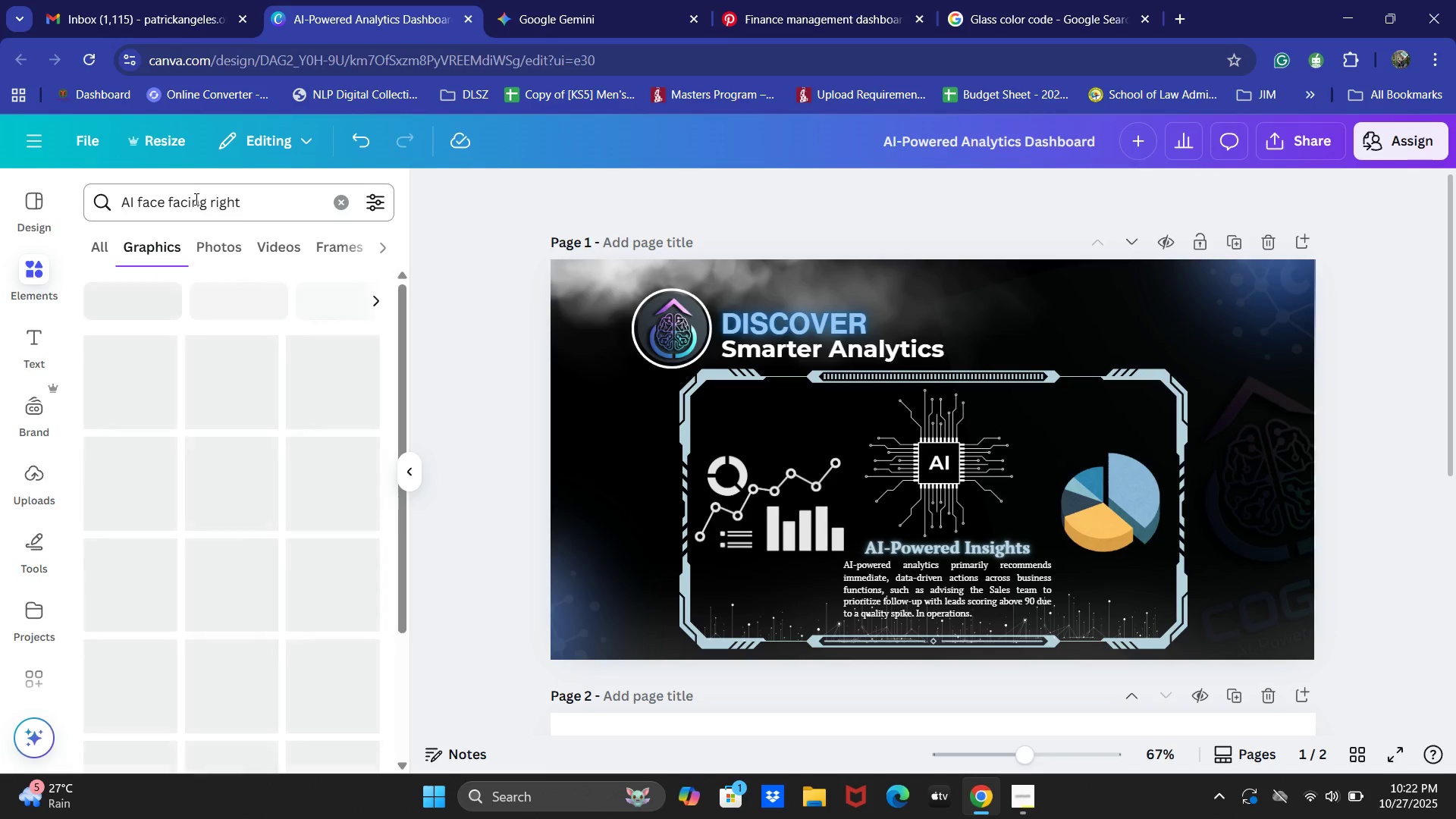 
mouse_move([198, 375])
 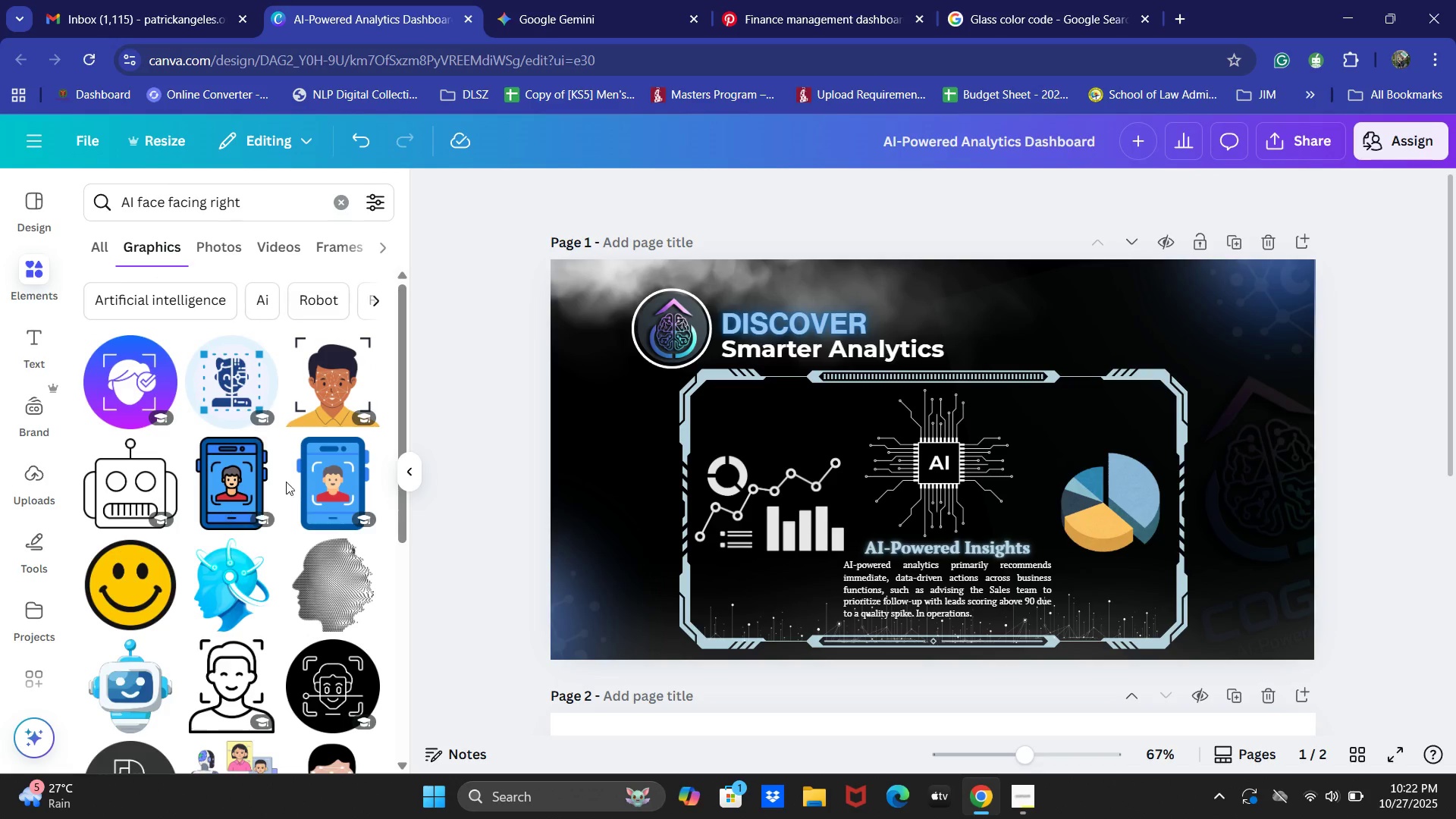 
scroll: coordinate [311, 517], scroll_direction: none, amount: 0.0
 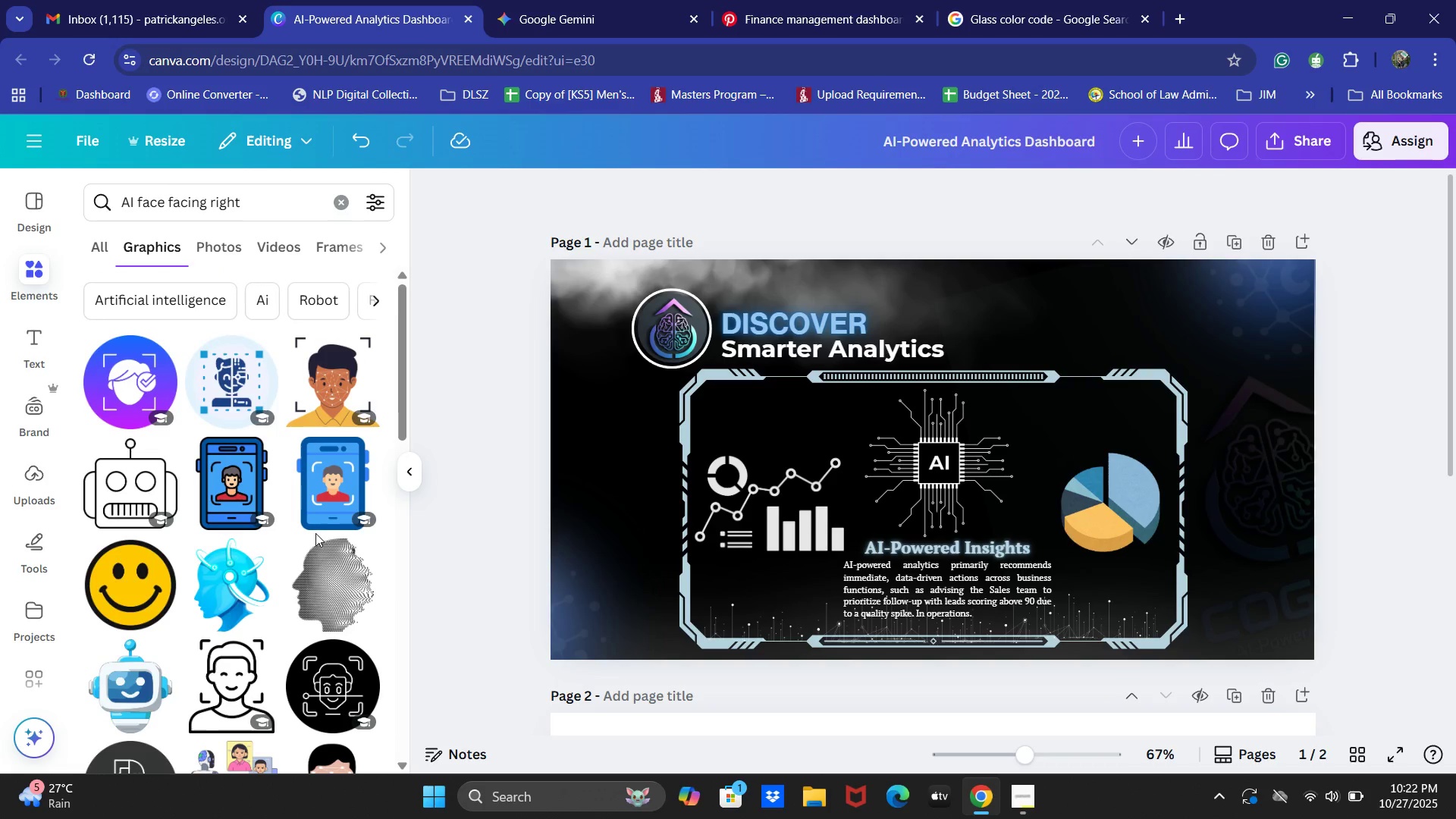 
mouse_move([312, 600])
 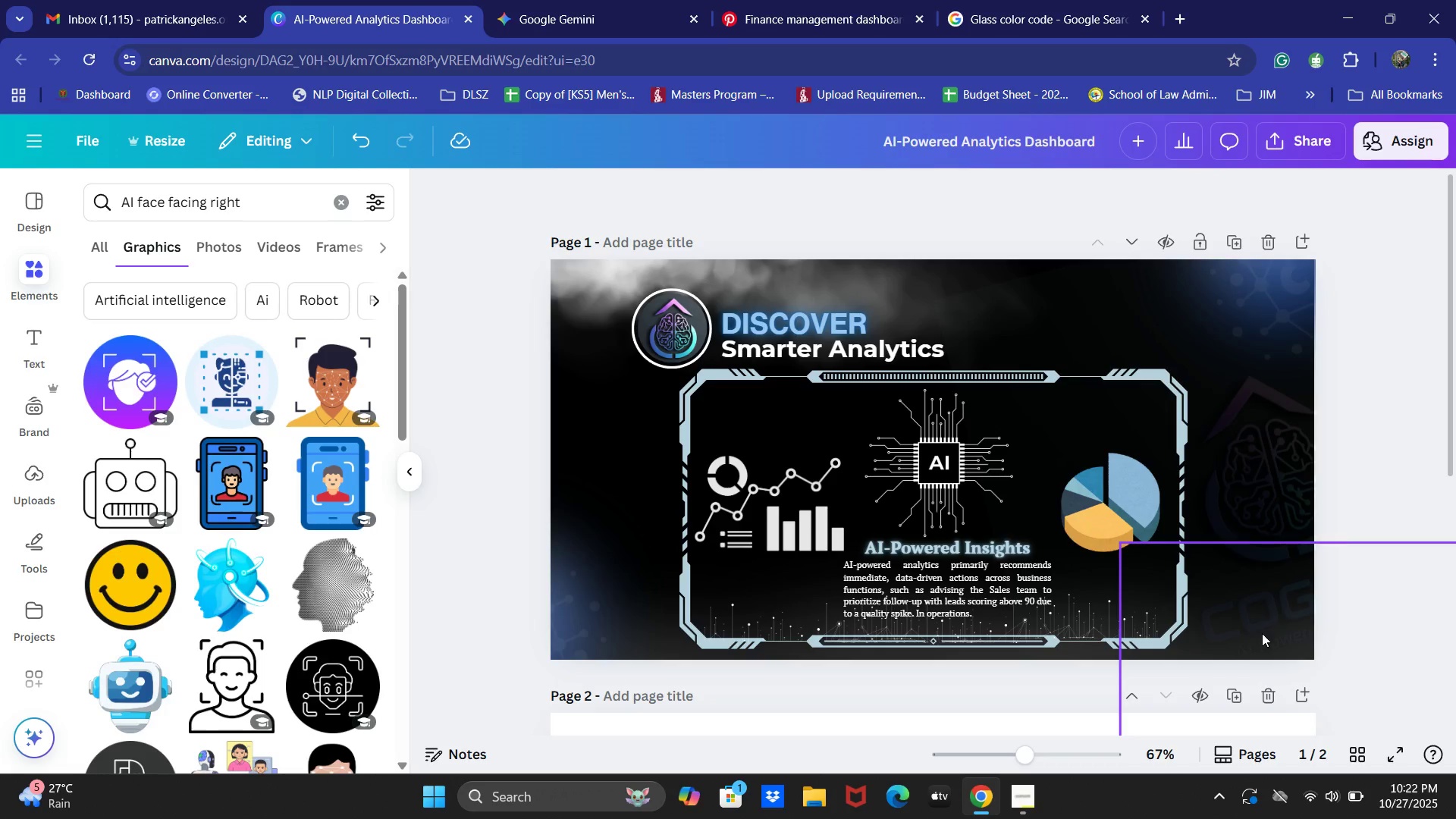 
key(Control+ControlLeft)
 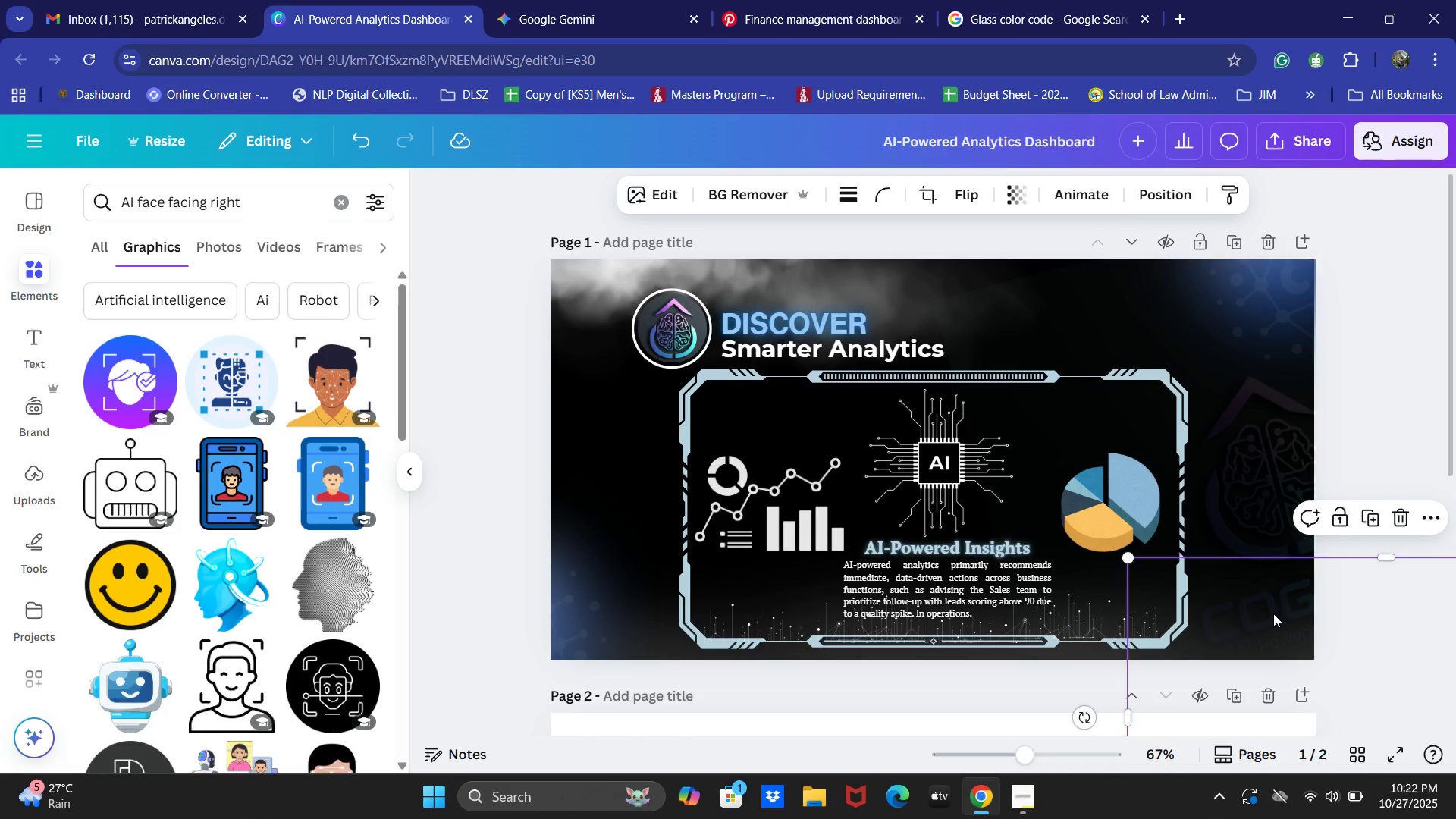 
key(Control+Z)
 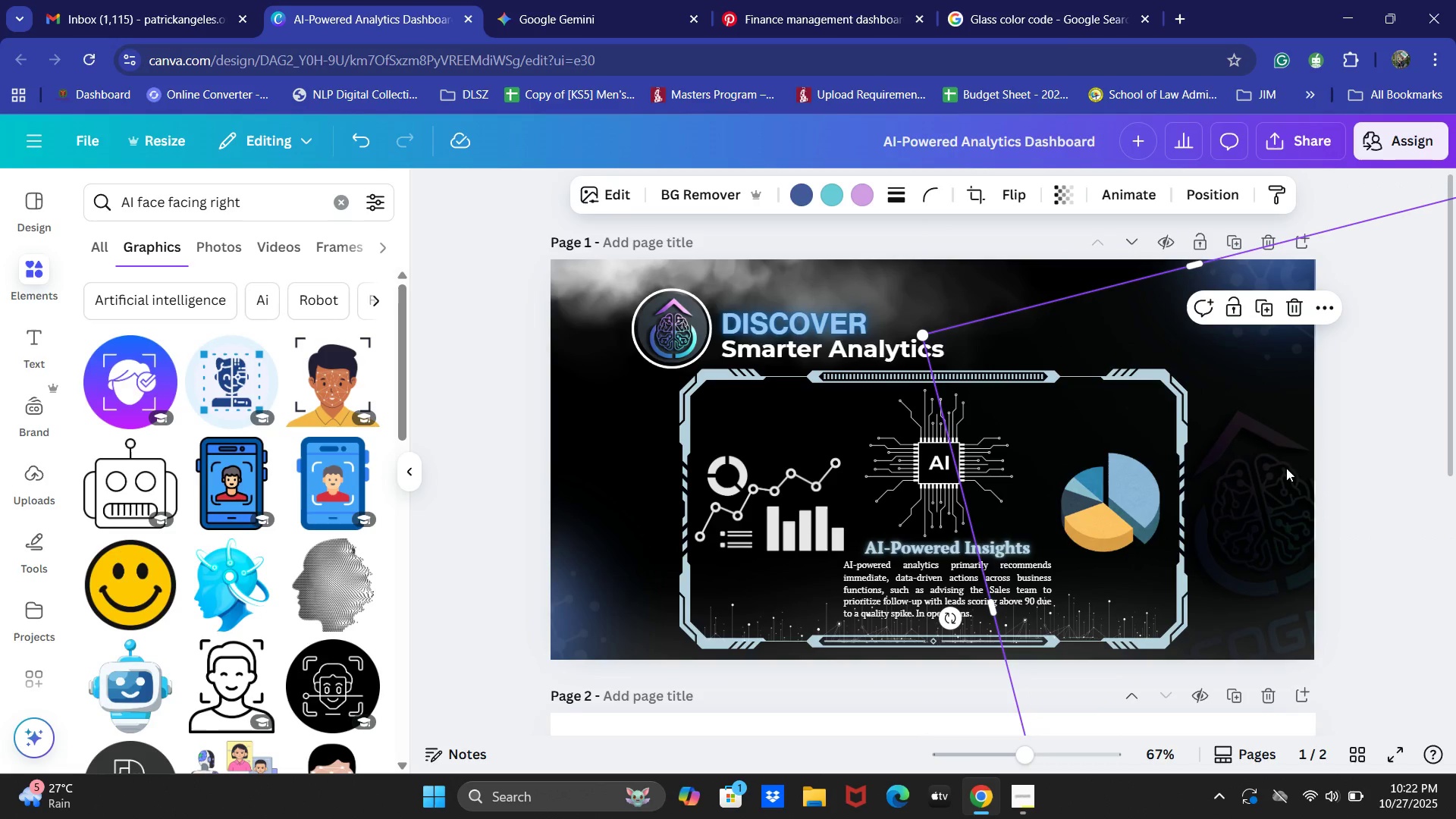 
wait(9.15)
 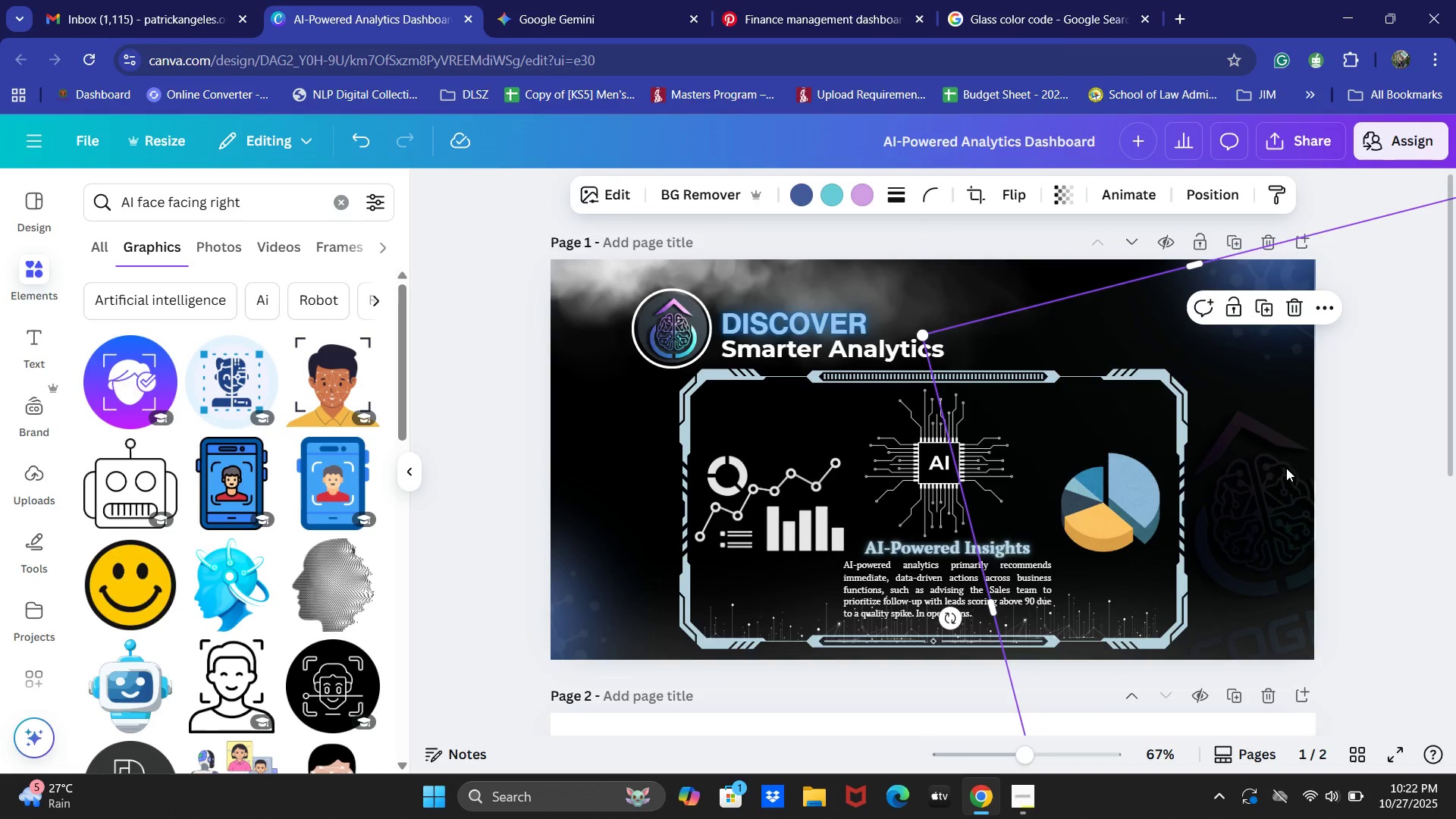 
left_click([544, 406])
 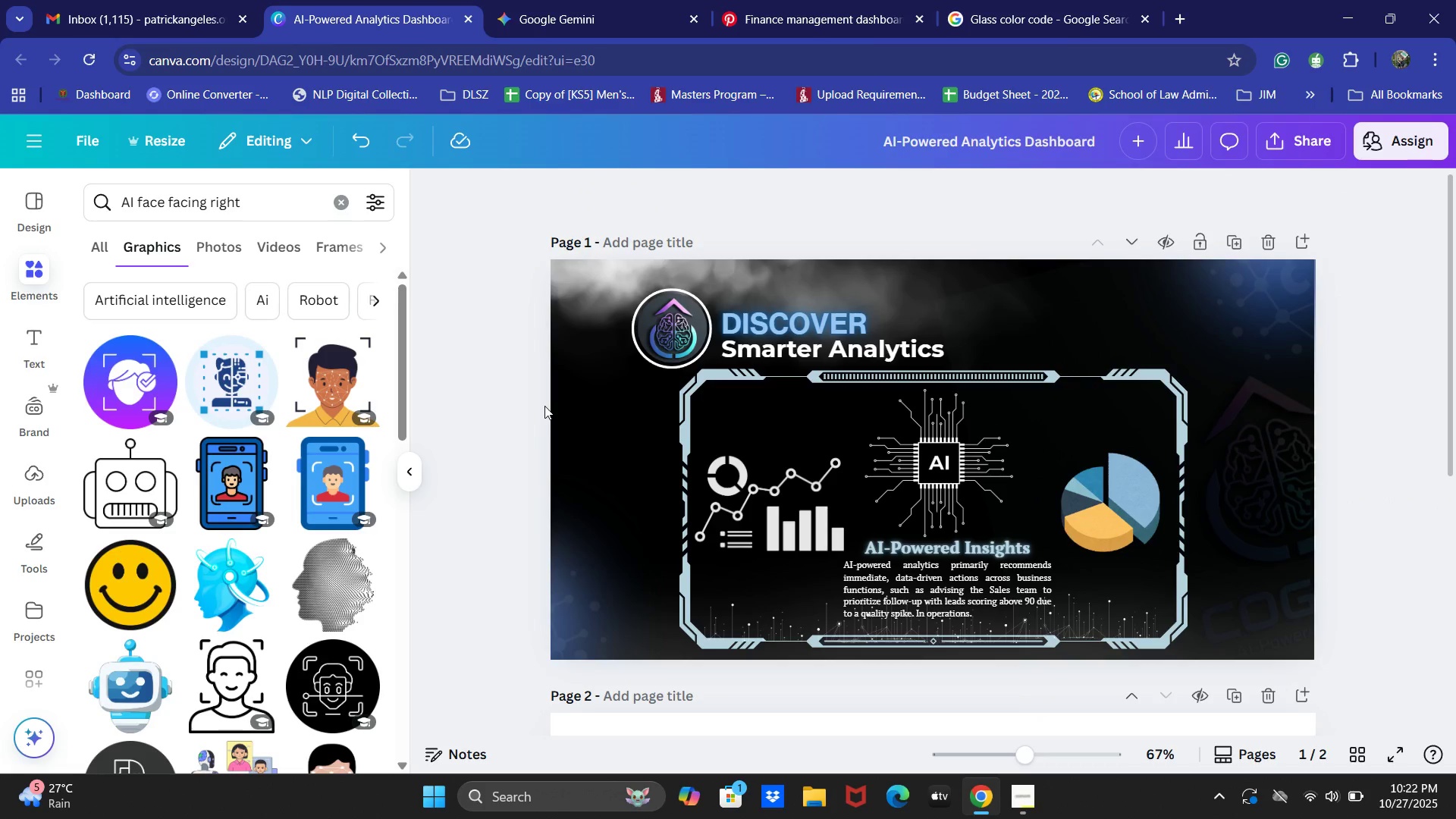 
wait(6.08)
 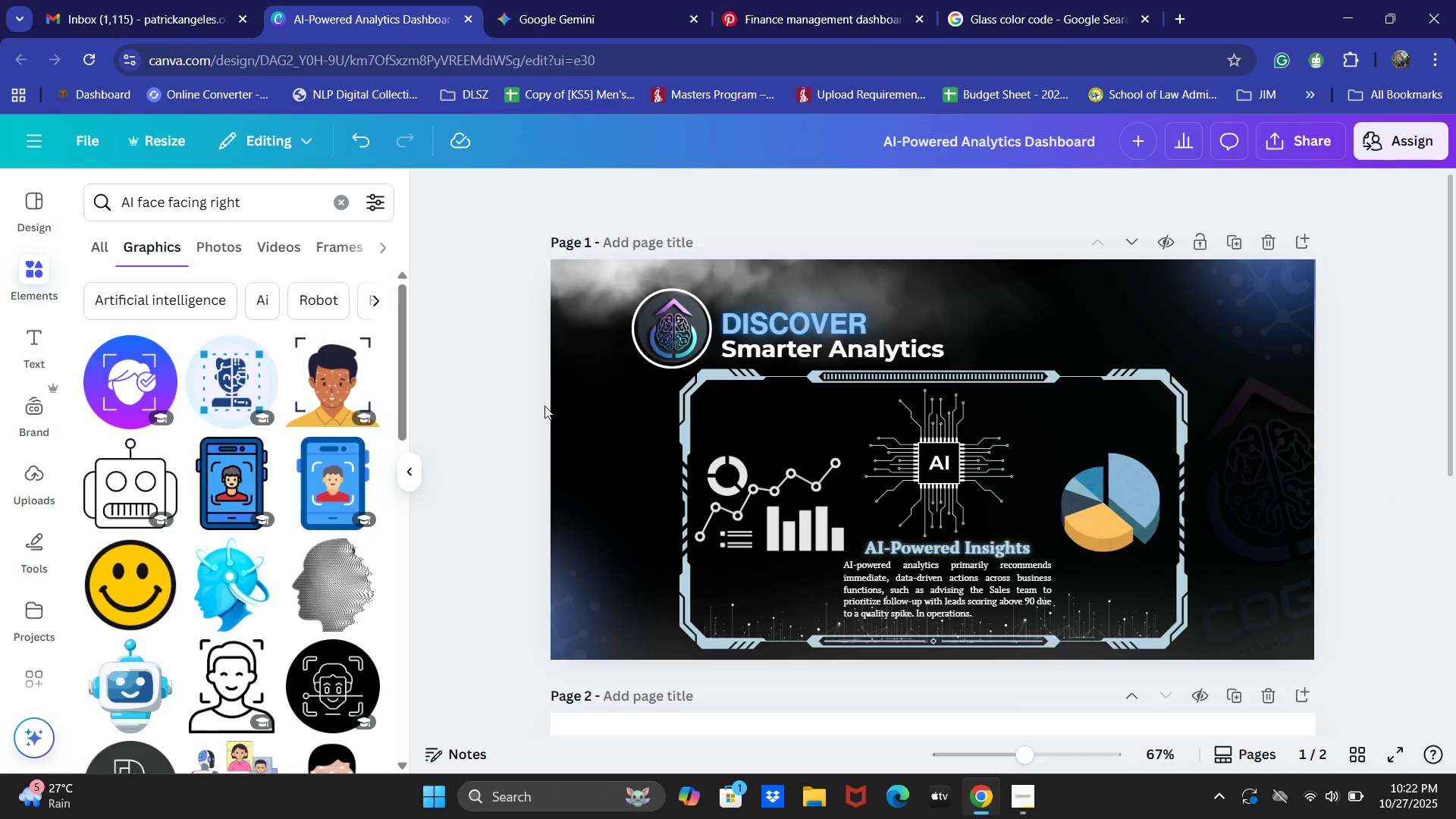 
scroll: coordinate [239, 444], scroll_direction: down, amount: 9.0
 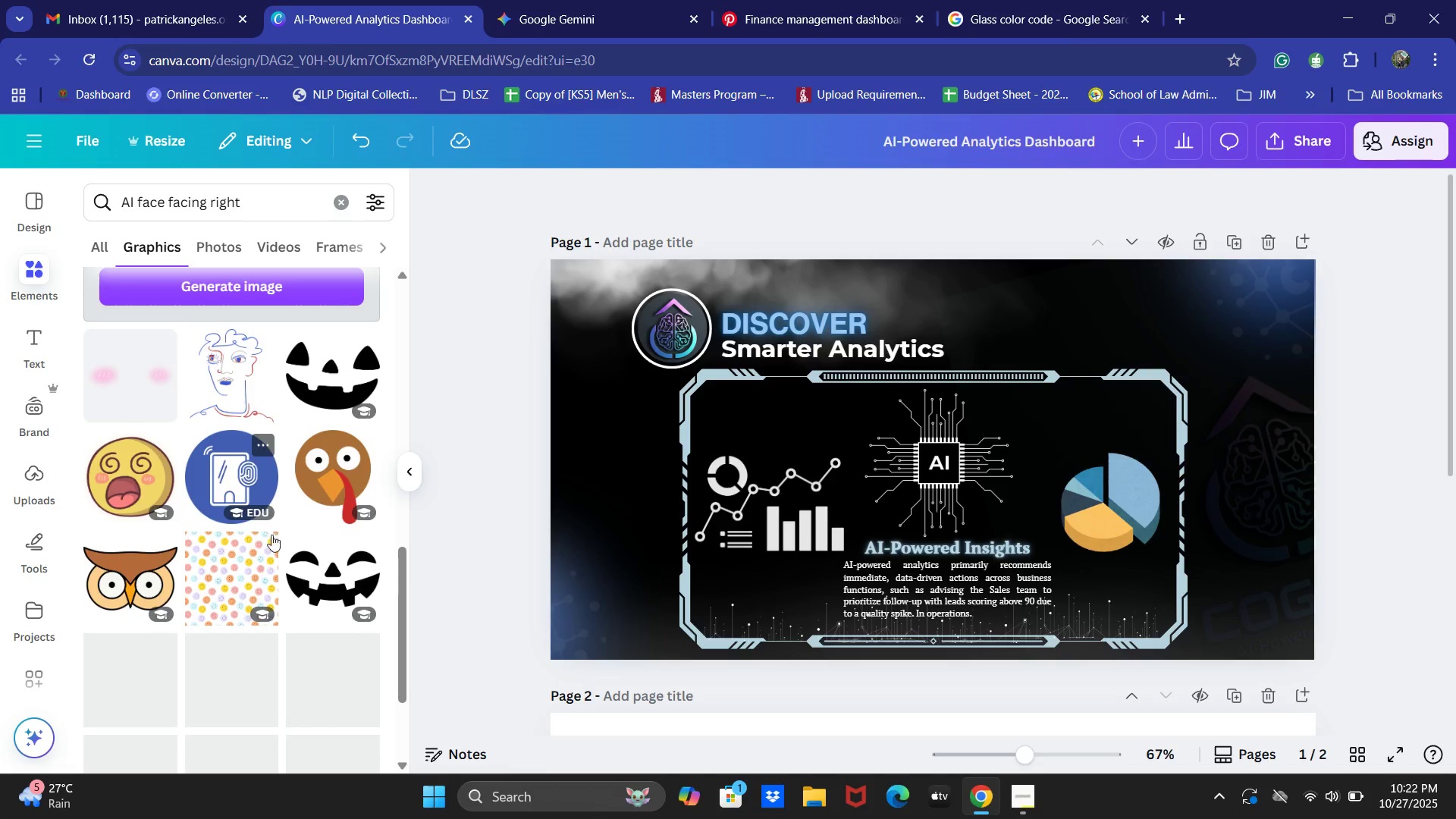 
scroll: coordinate [293, 528], scroll_direction: up, amount: 9.0
 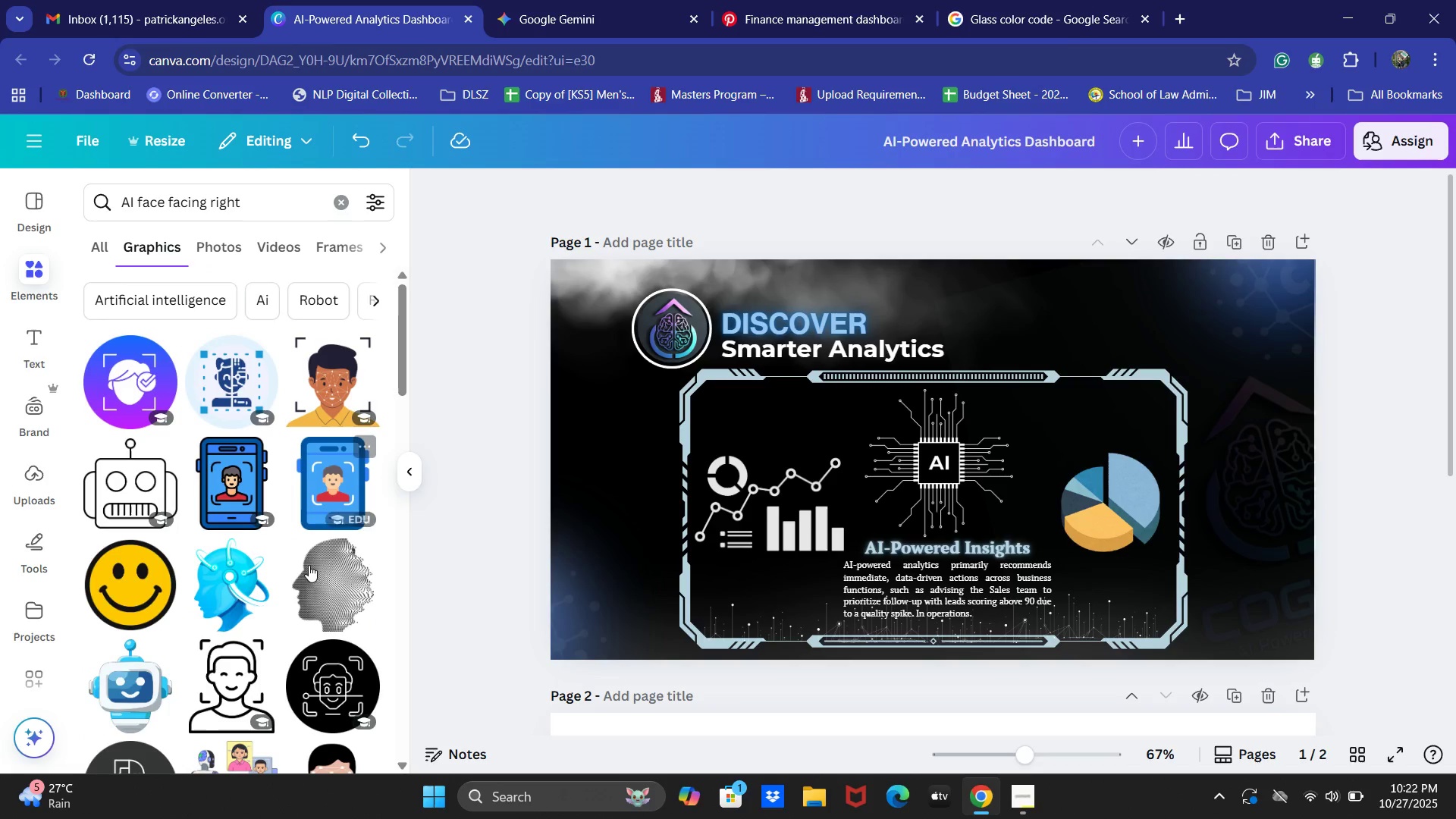 
left_click([312, 575])
 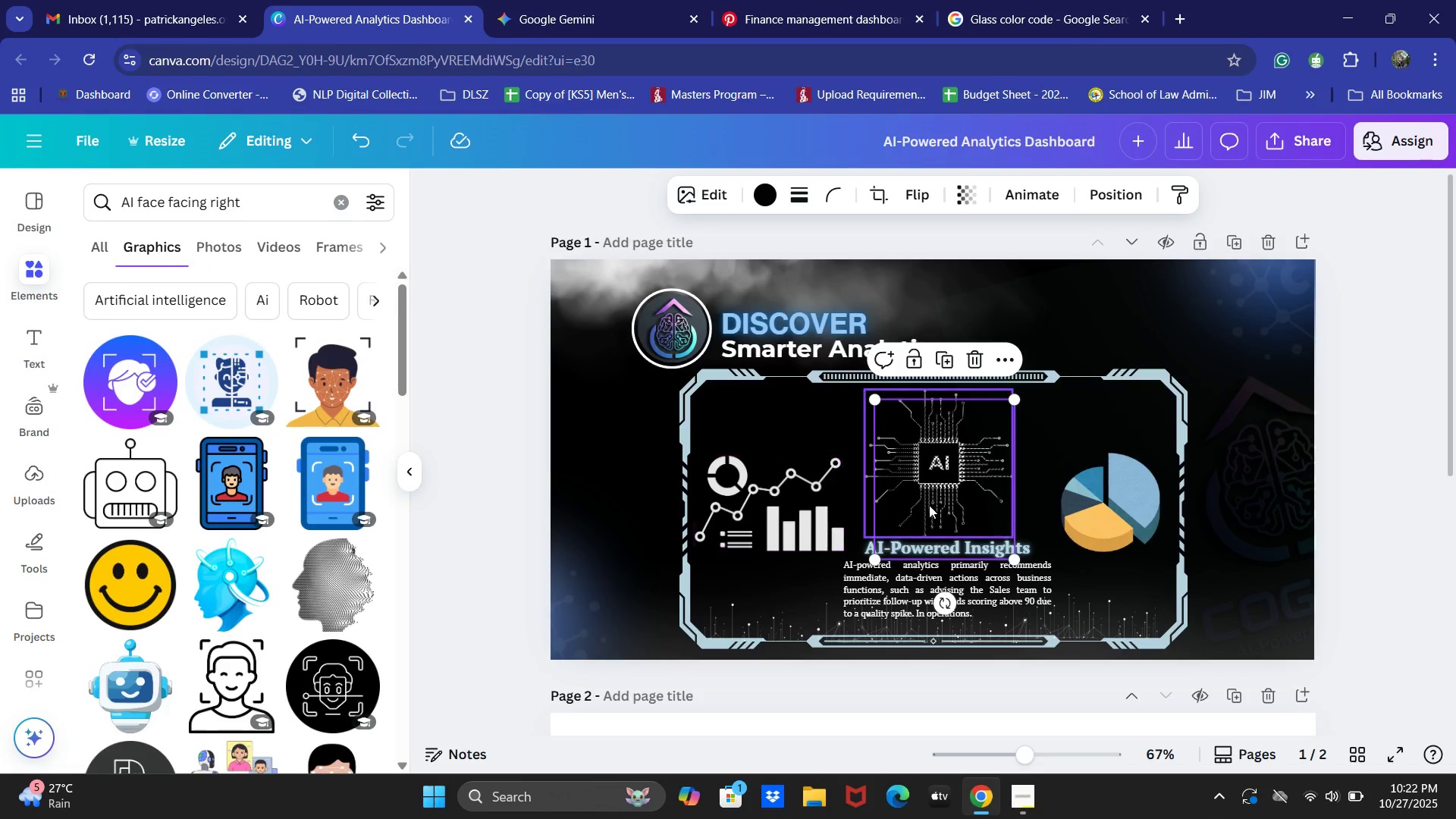 
left_click([759, 191])
 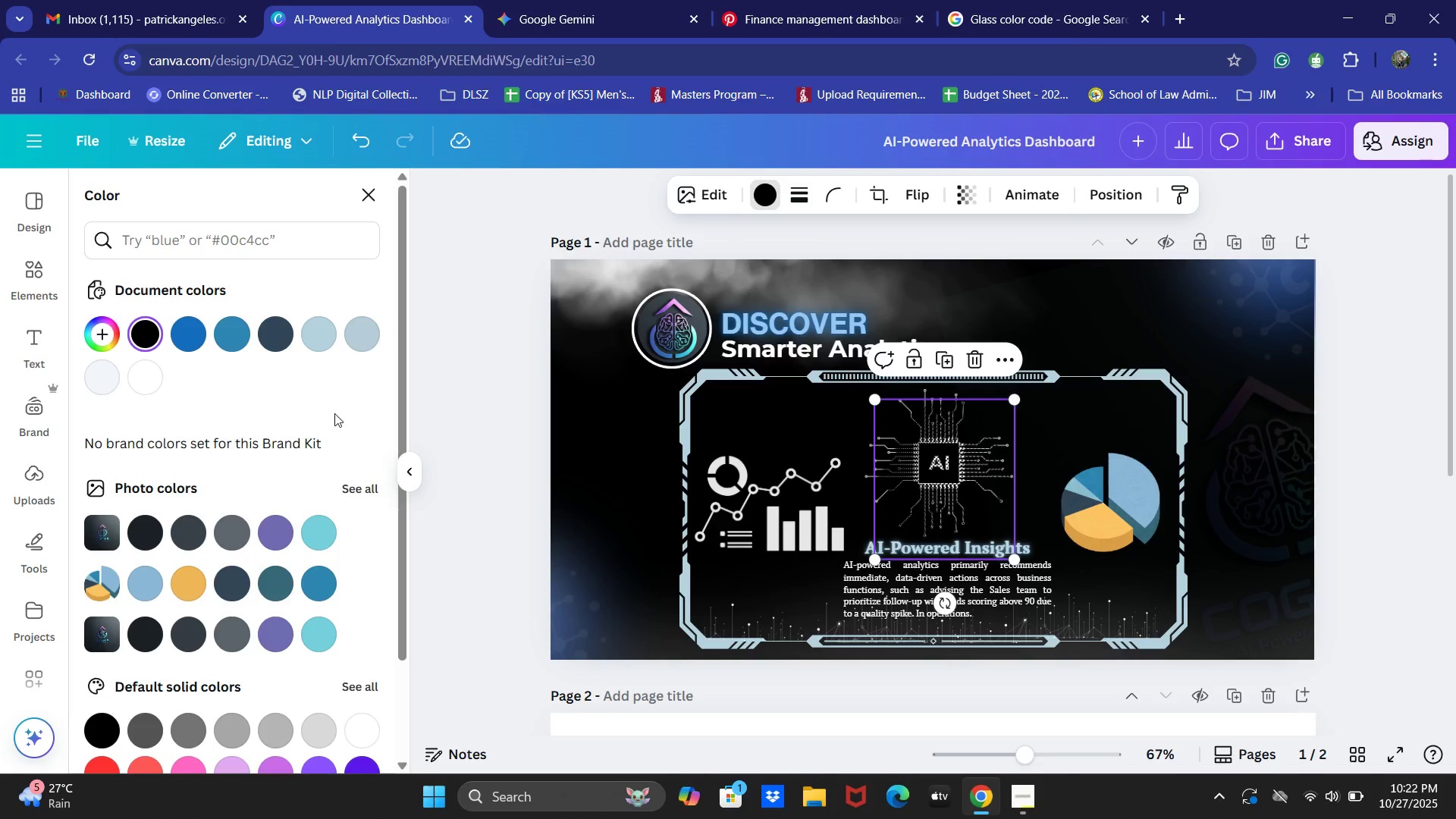 
scroll: coordinate [206, 469], scroll_direction: down, amount: 5.0
 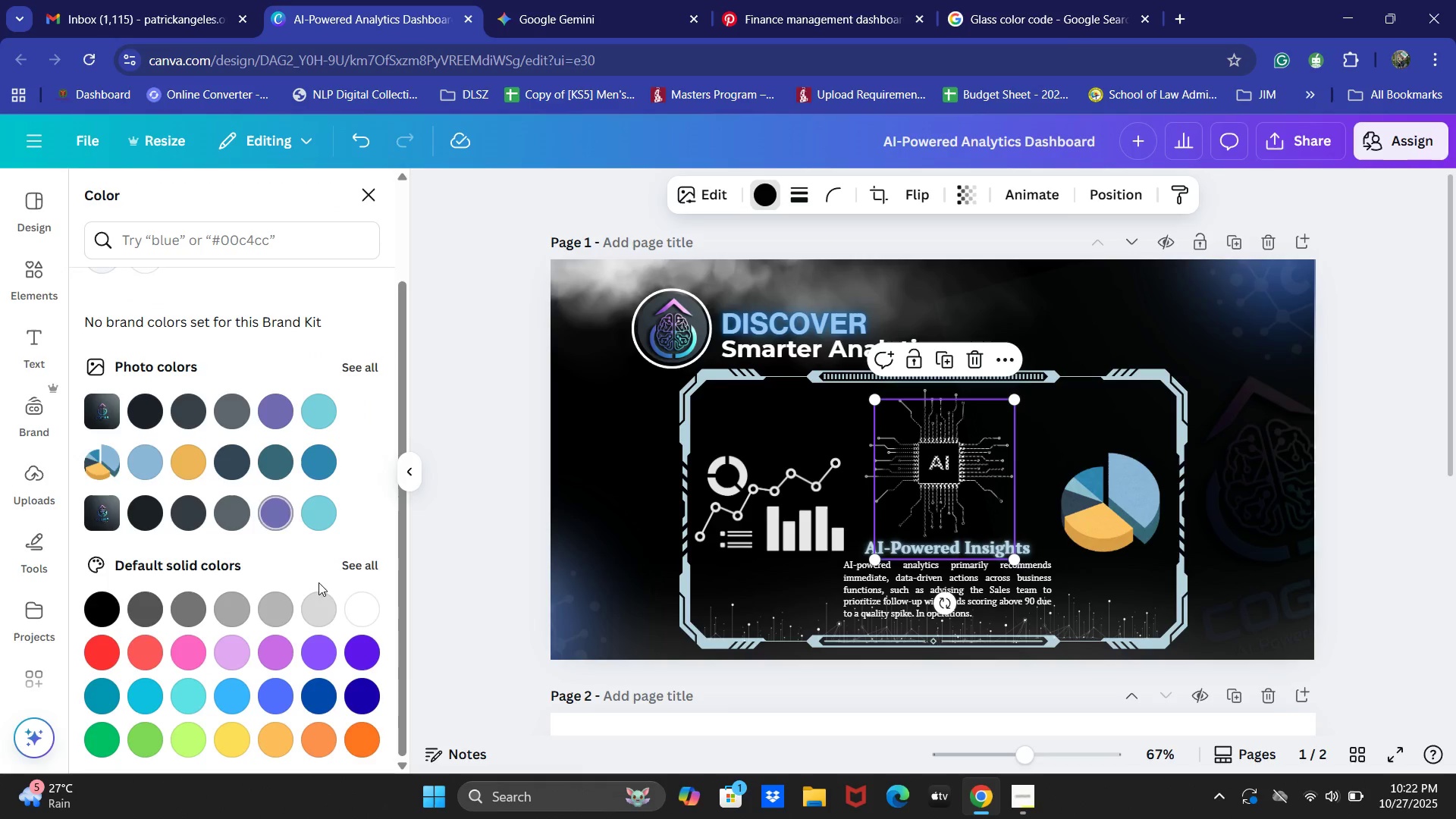 
left_click([356, 607])
 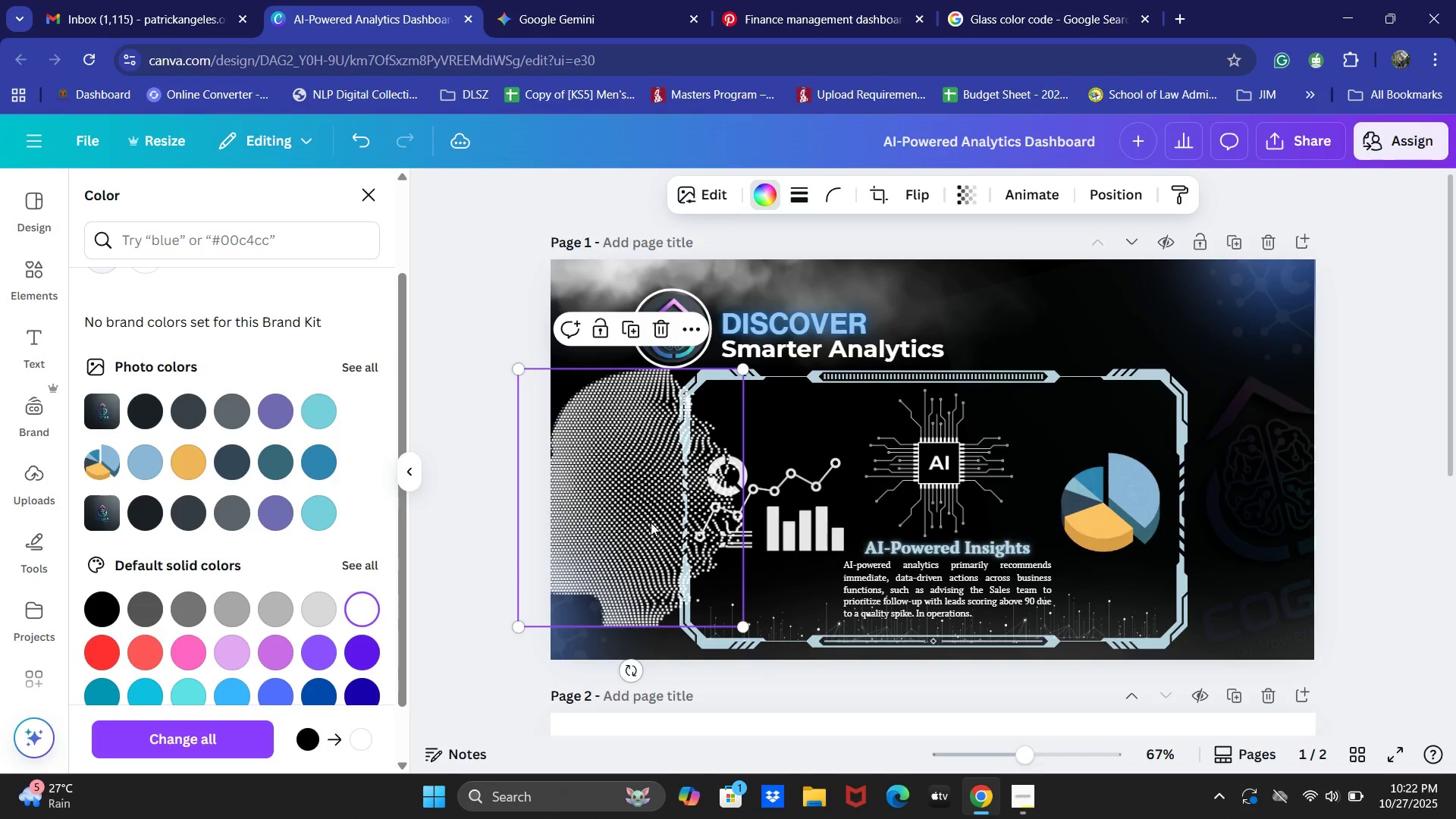 
wait(5.71)
 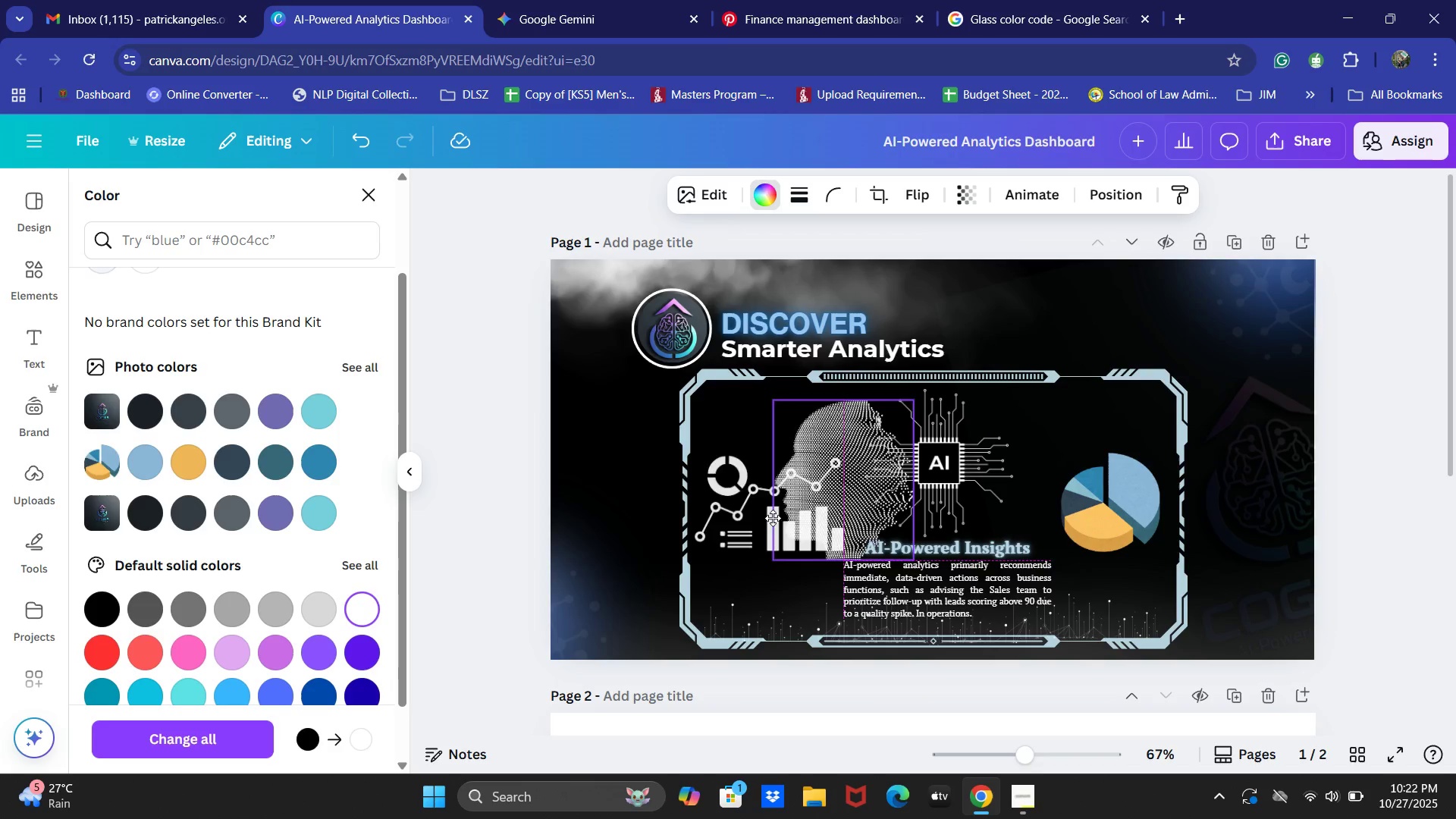 
left_click([917, 196])
 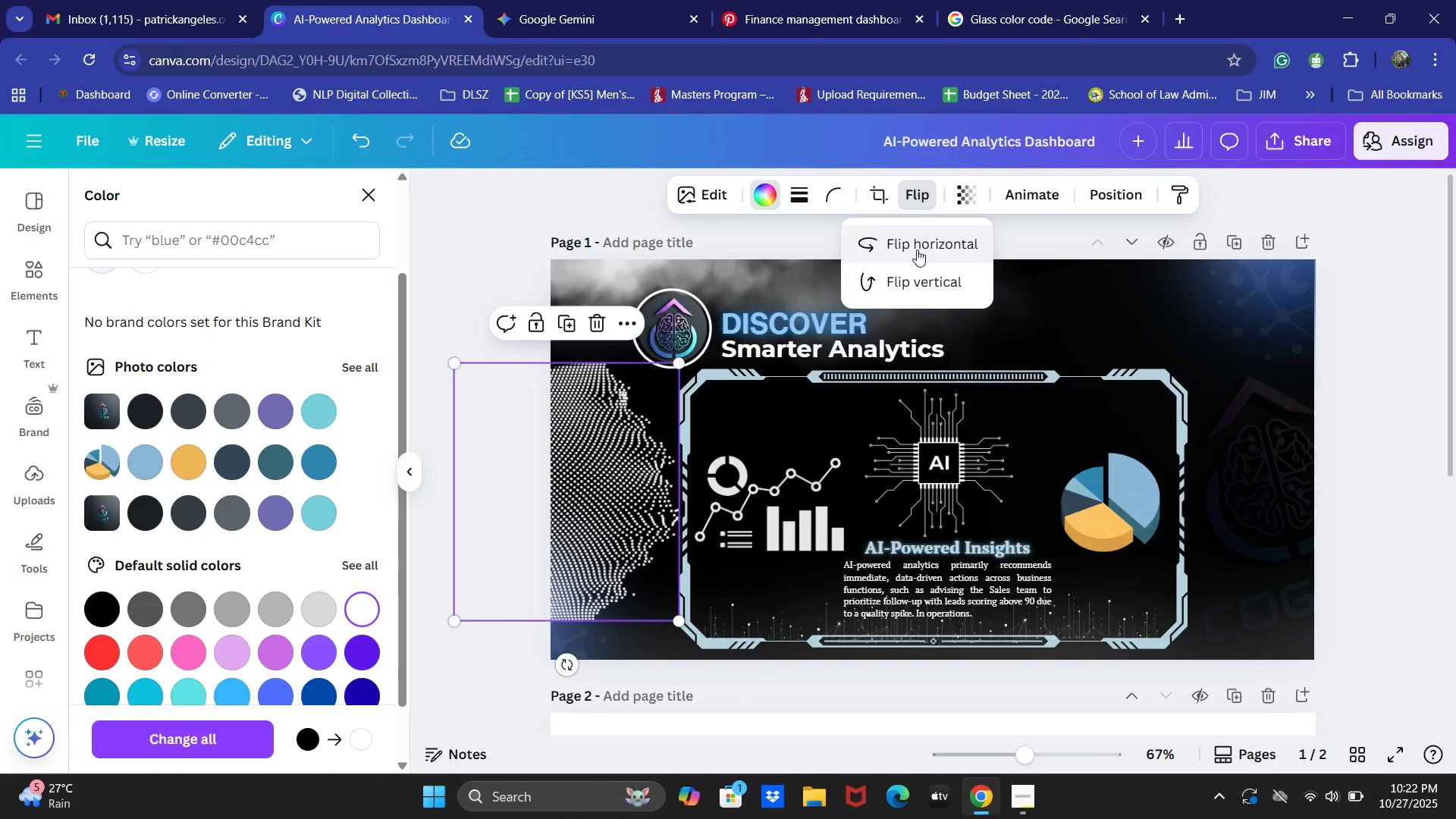 
left_click([923, 244])
 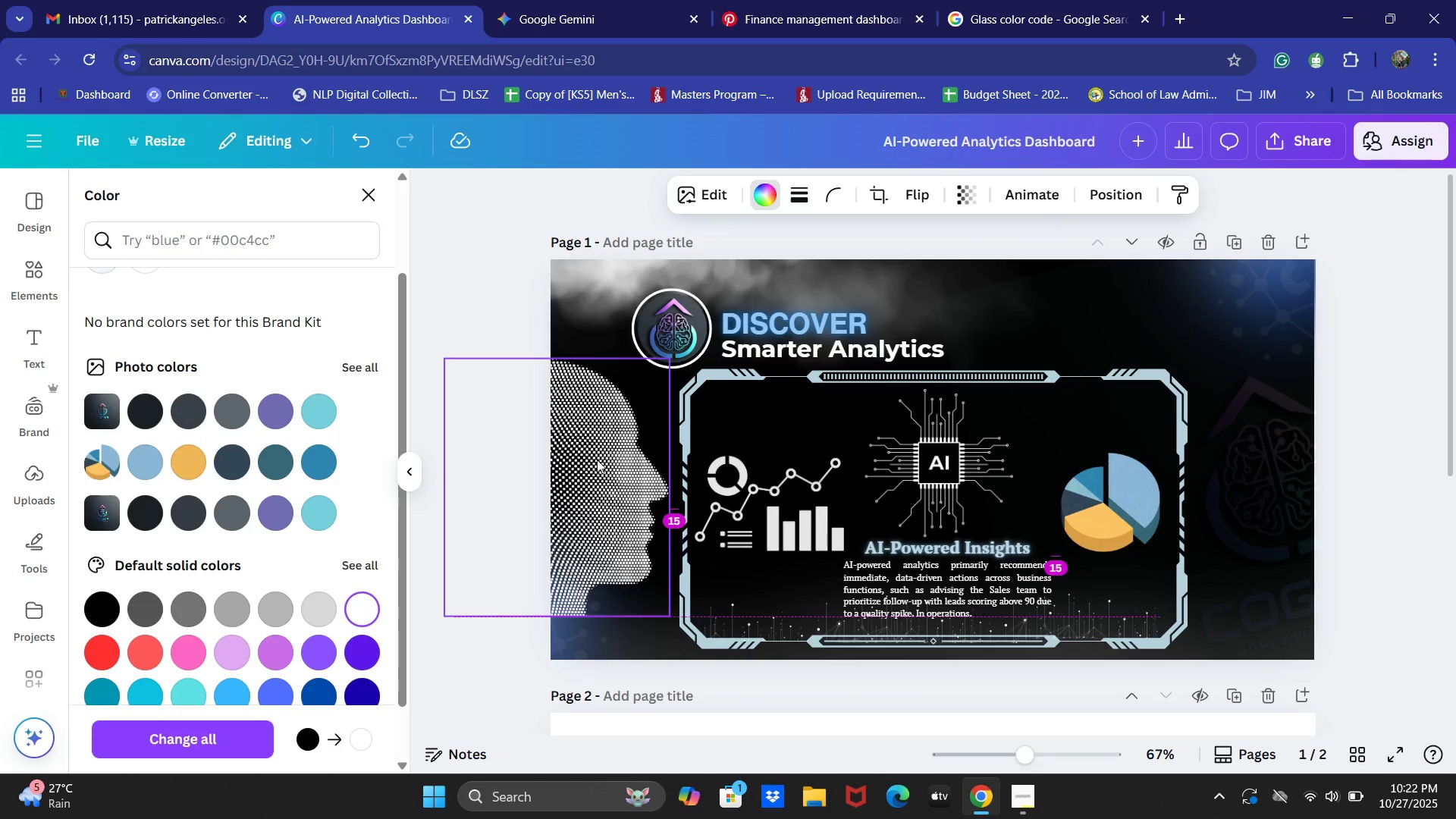 
double_click([968, 196])
 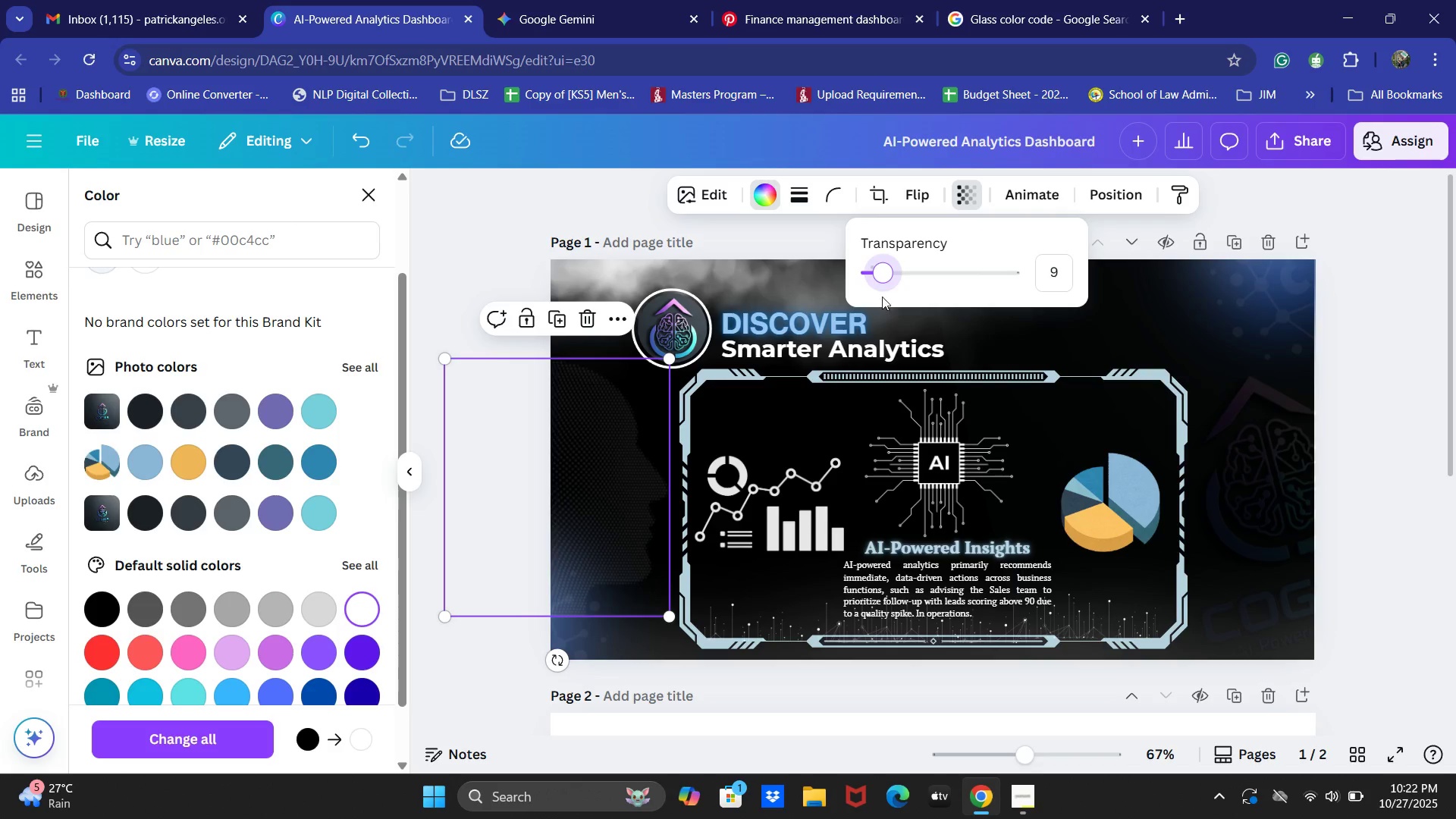 
wait(10.43)
 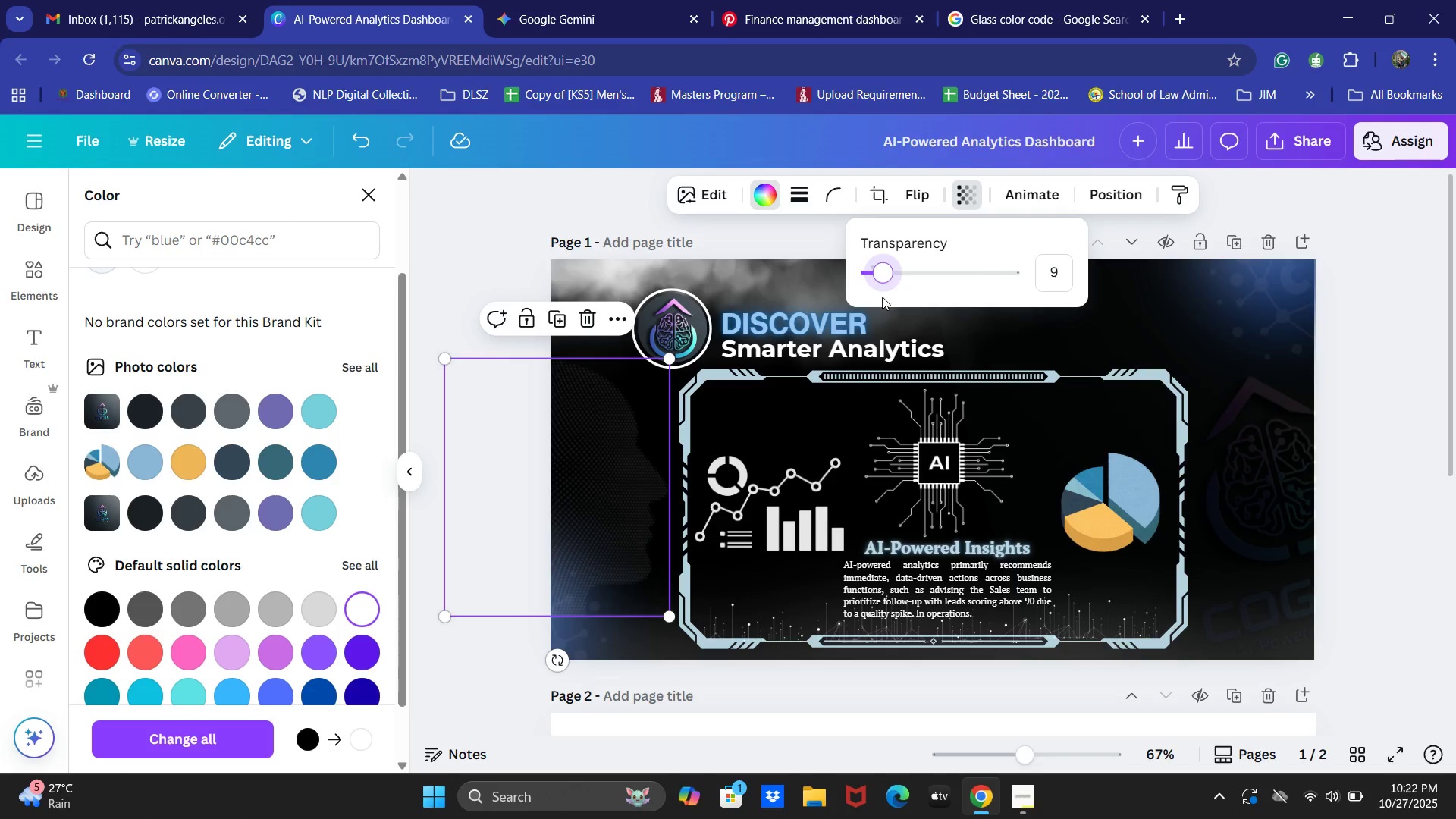 
key(Control+Z)
 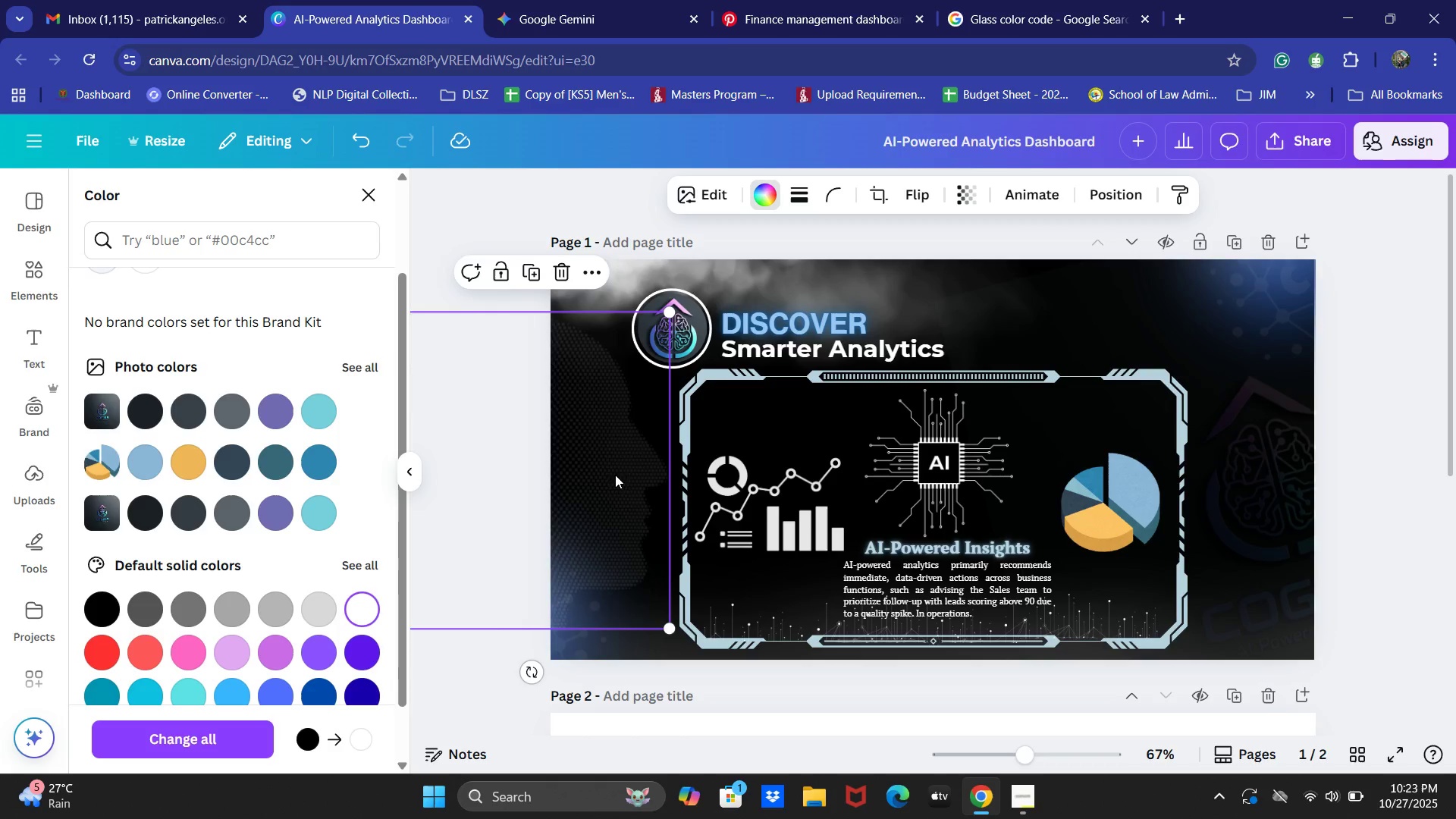 
key(Control+Z)
 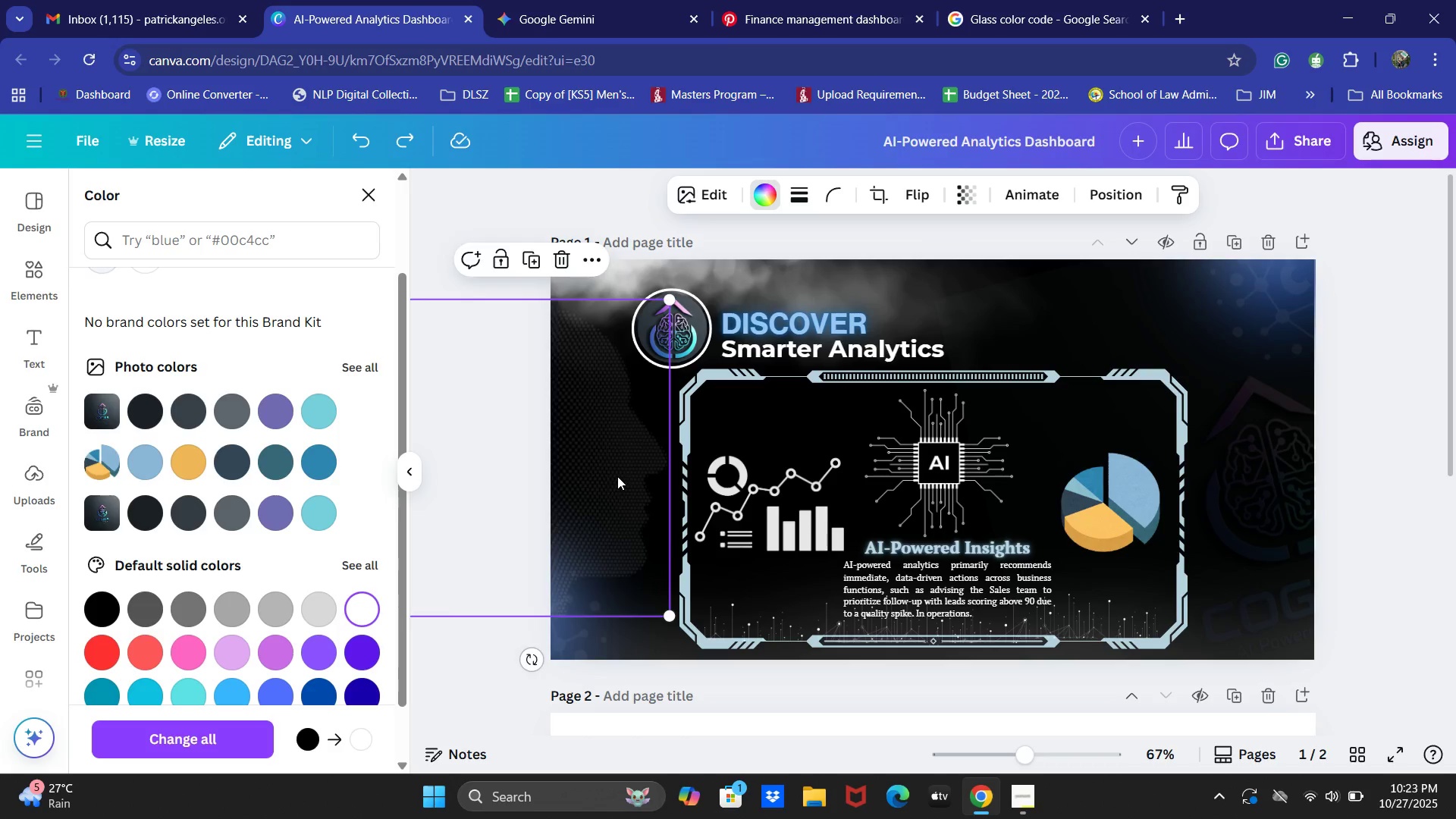 
key(Control+Z)
 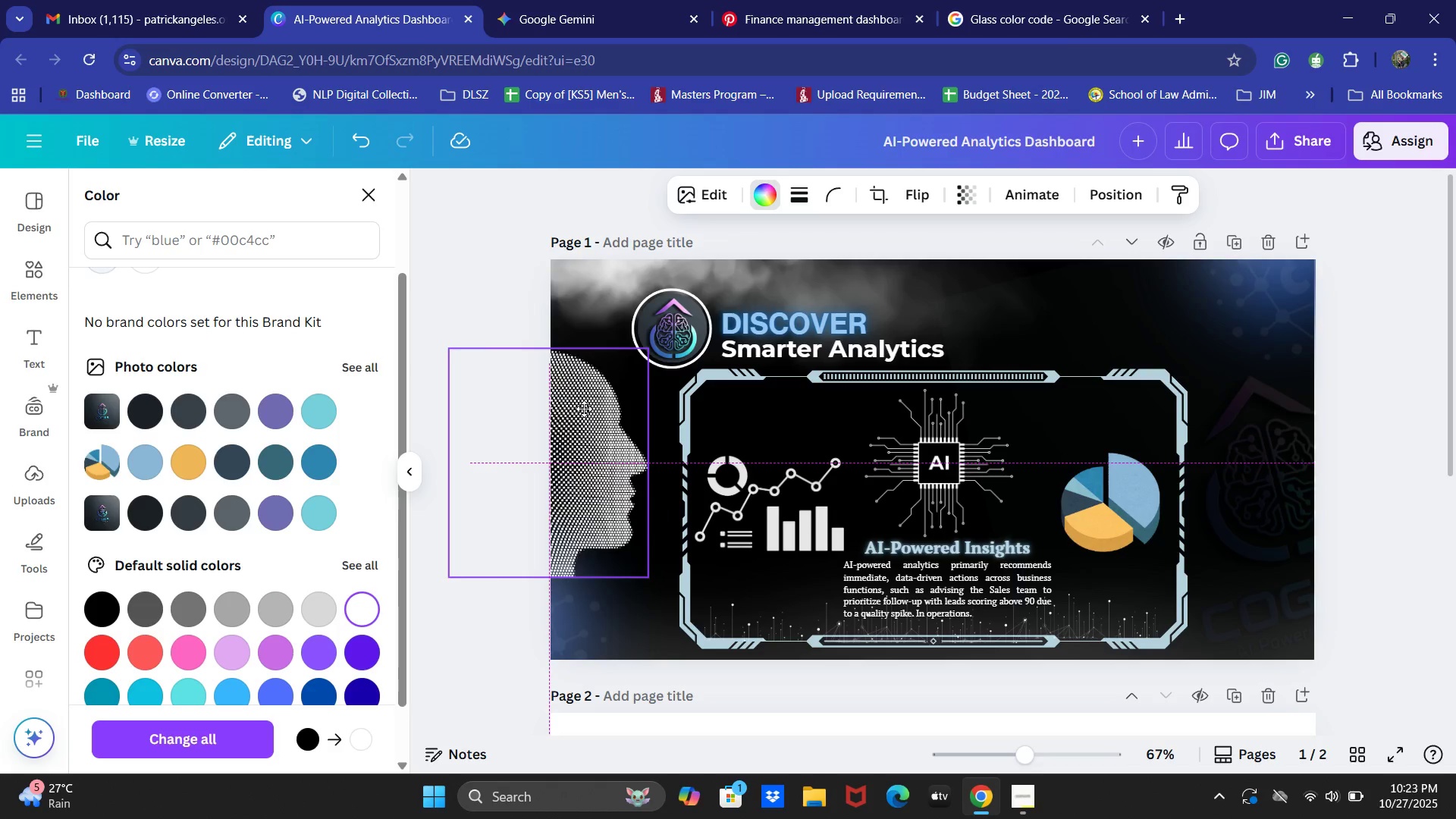 
left_click([978, 200])
 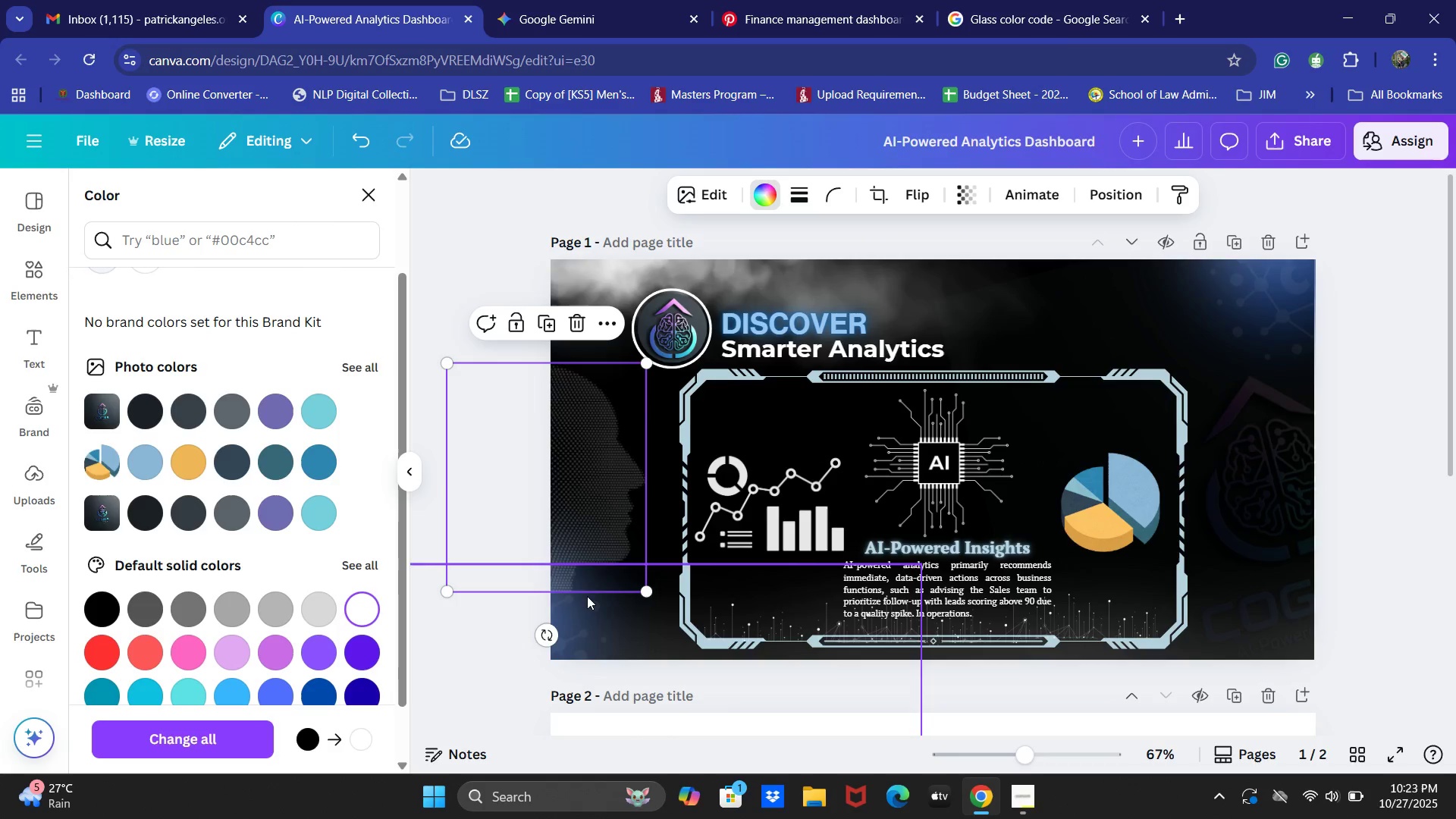 
wait(6.26)
 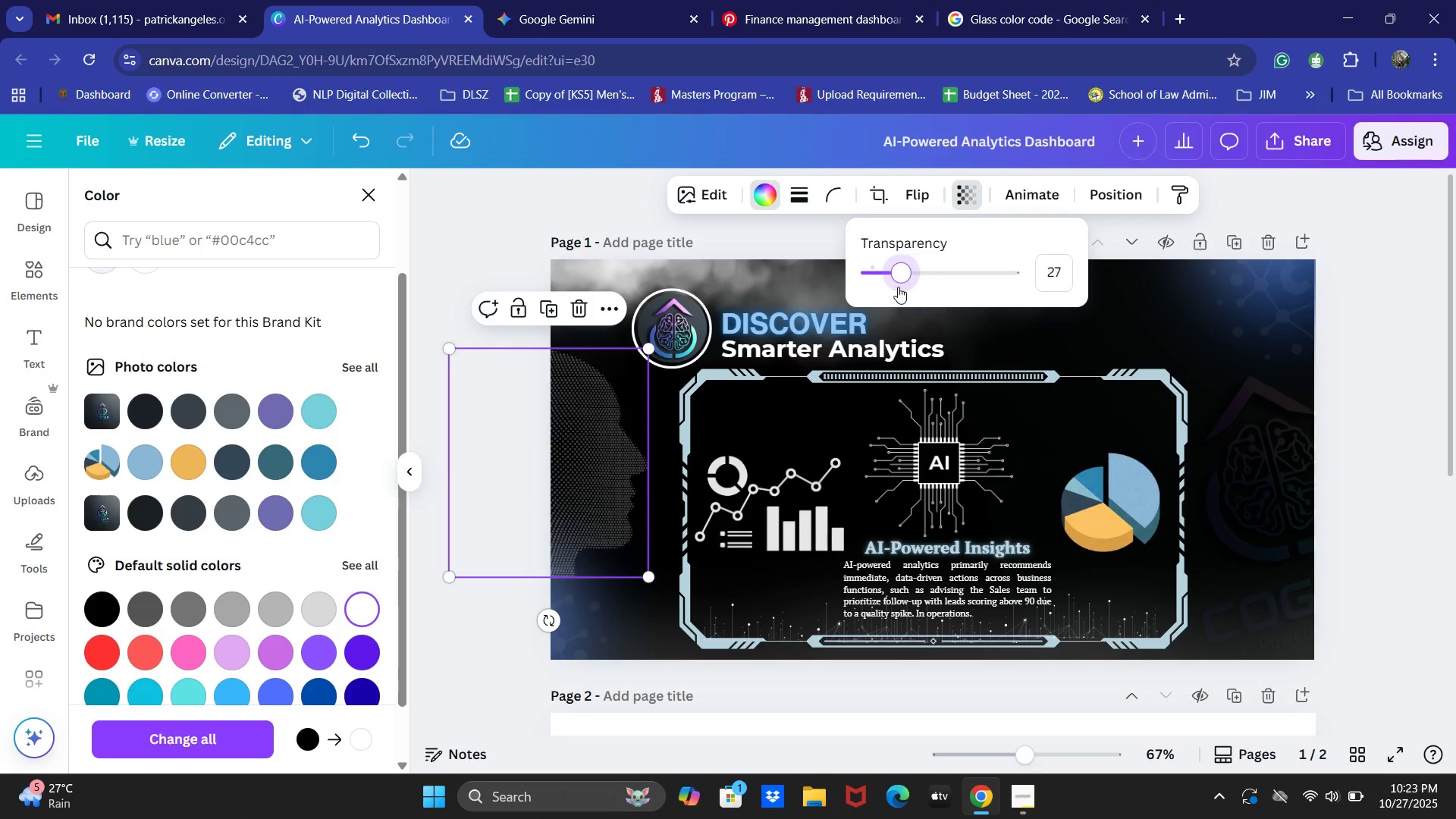 
left_click([470, 281])
 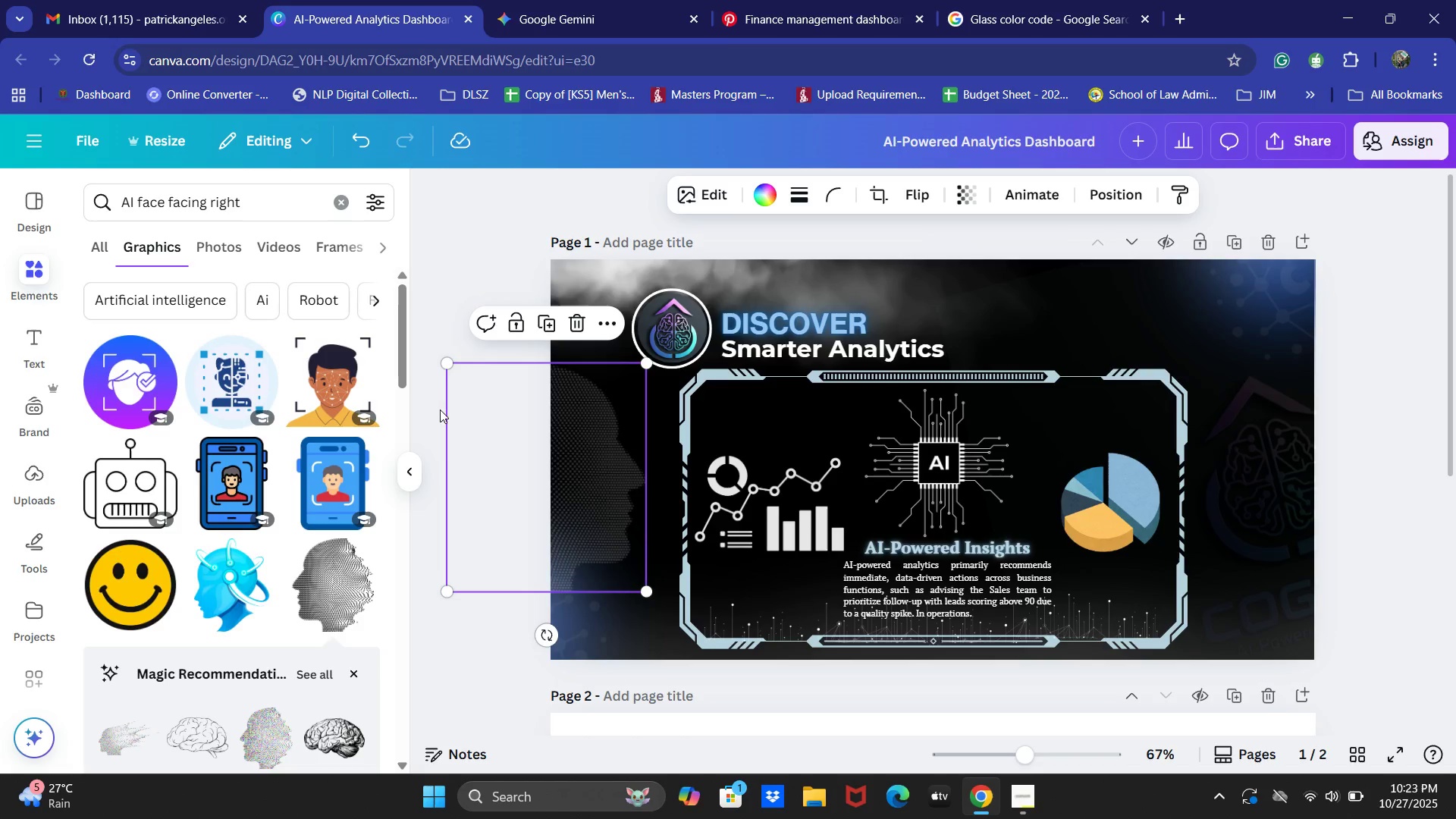 
left_click([413, 477])
 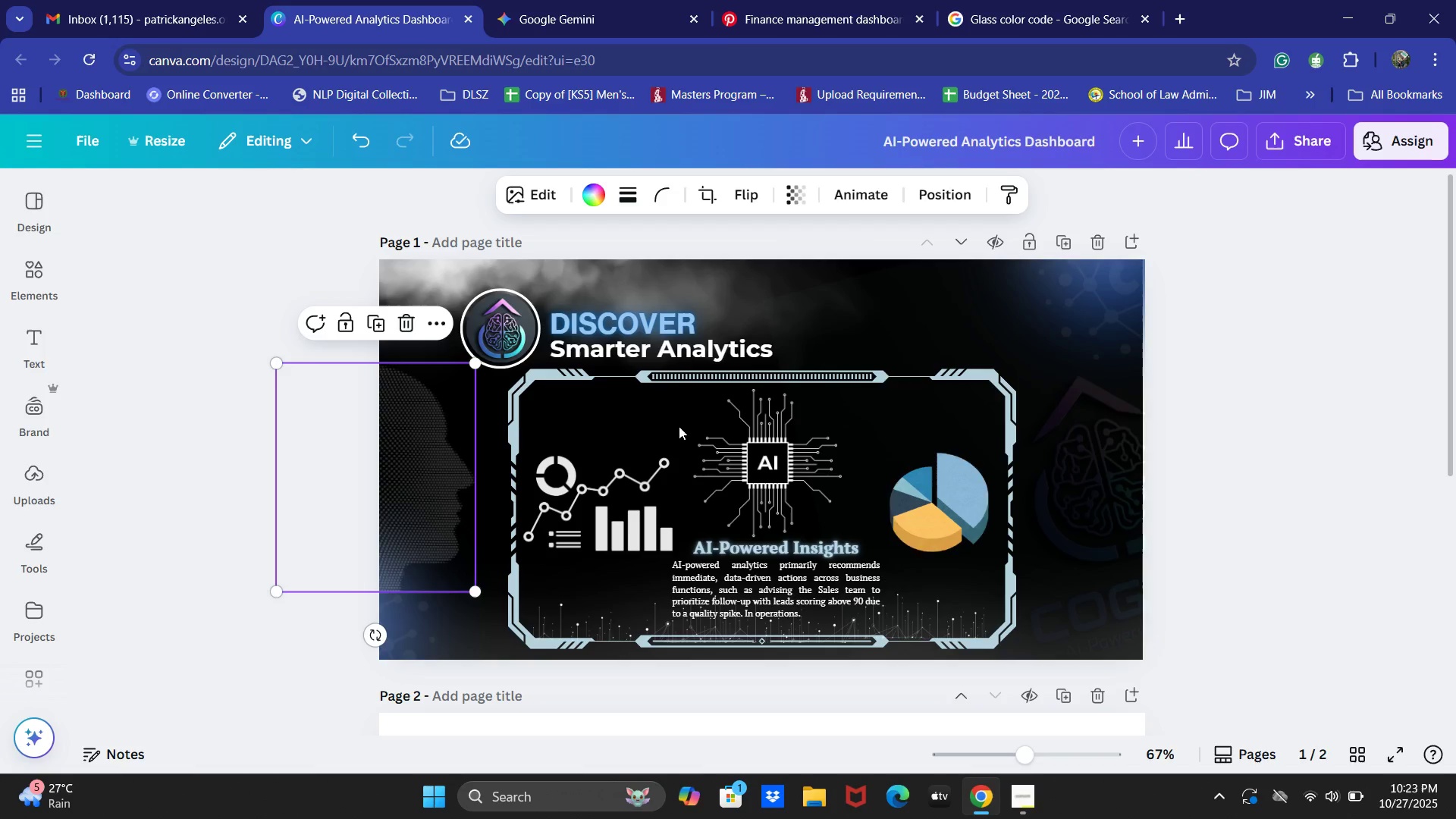 
left_click([1385, 473])
 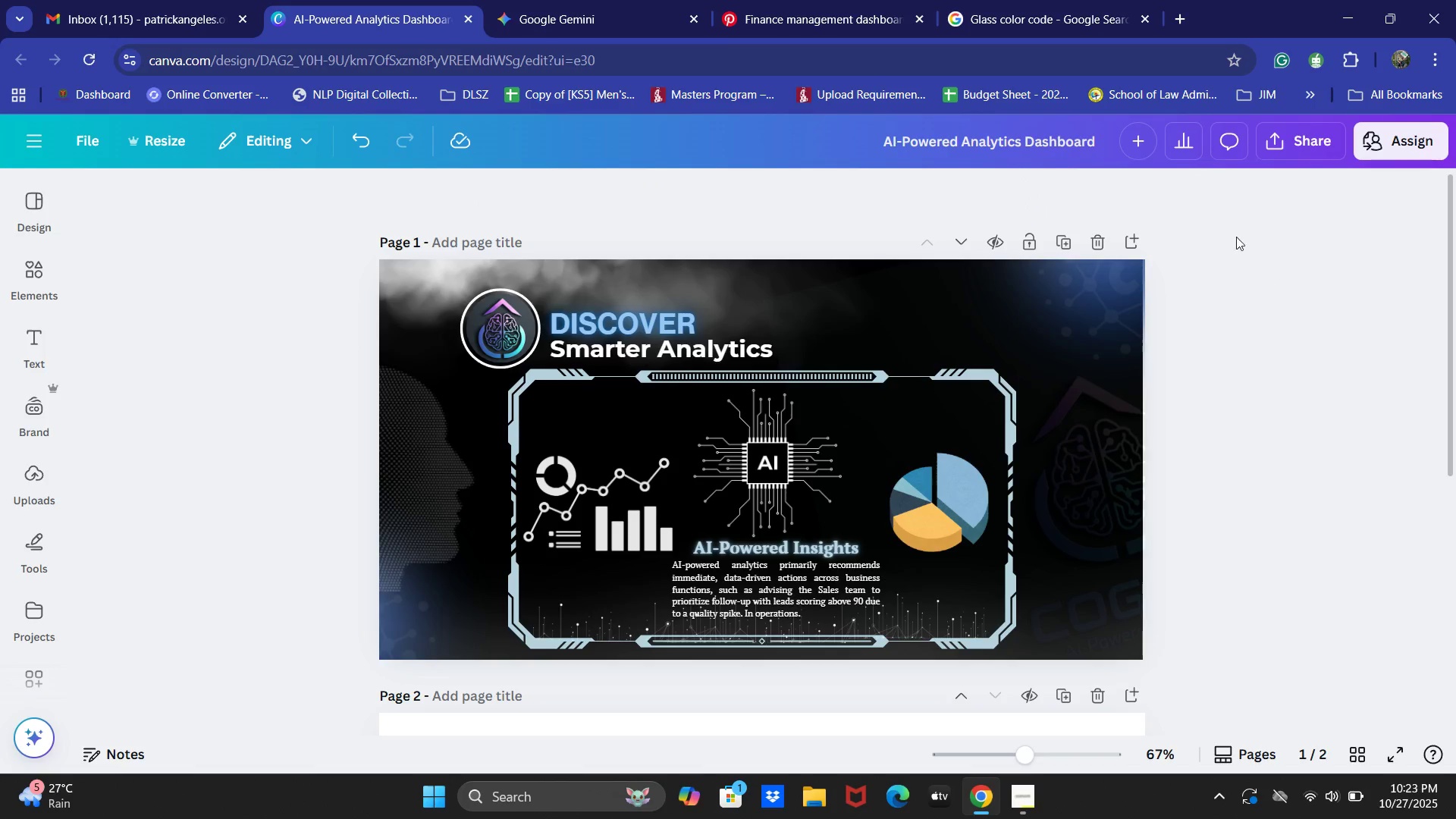 
left_click([1298, 123])
 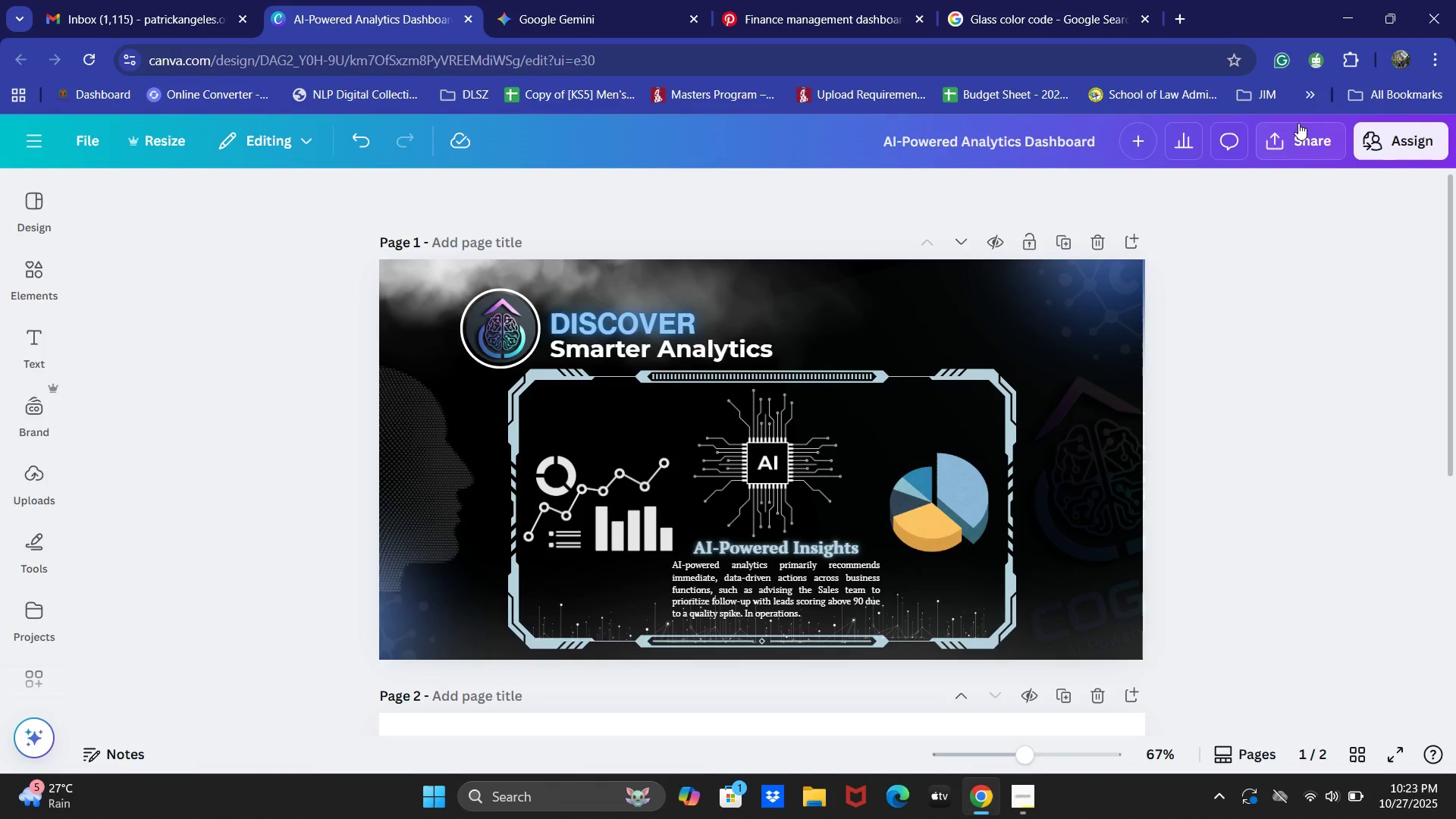 
mouse_move([1301, 155])
 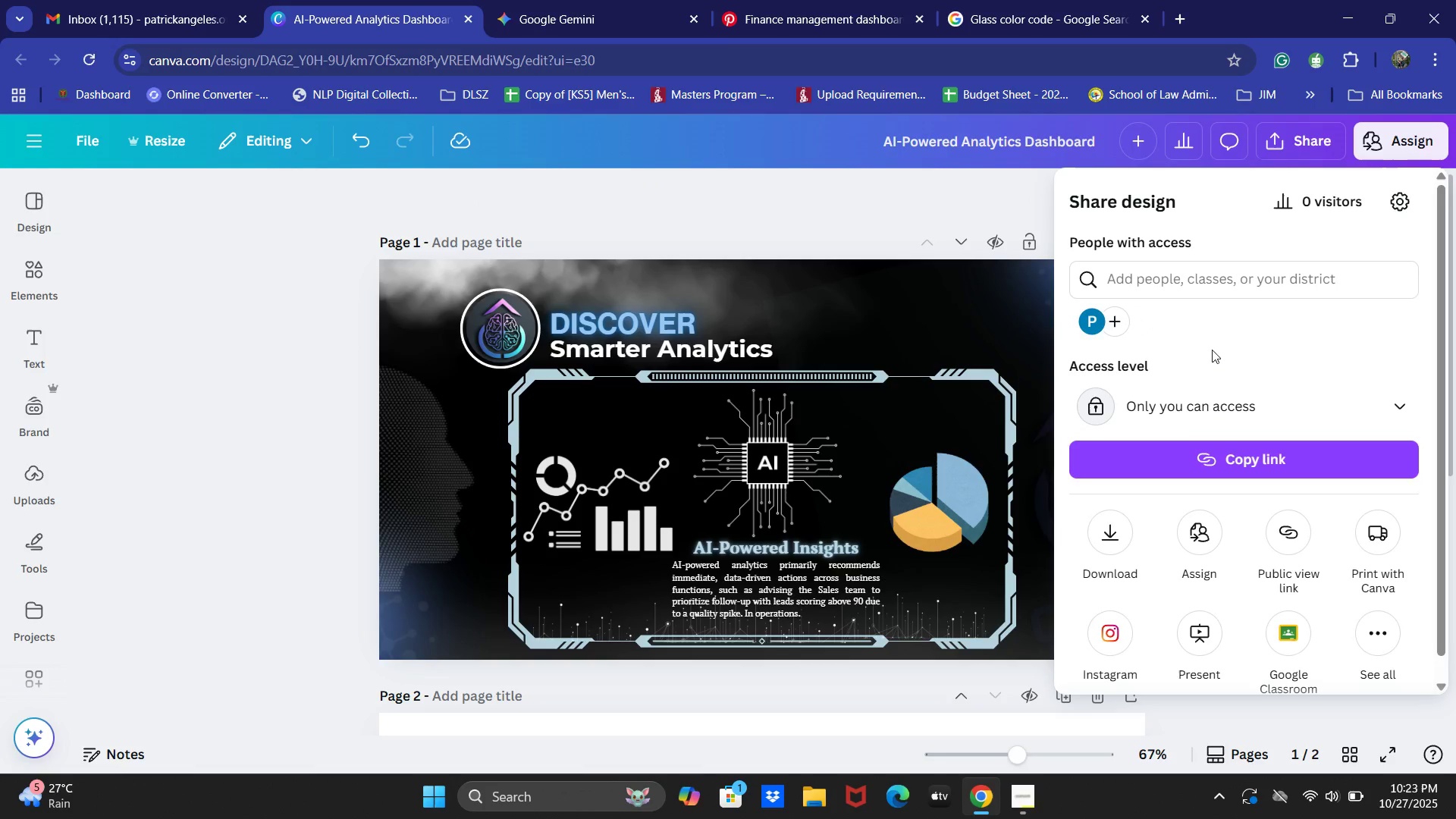 
scroll: coordinate [1220, 420], scroll_direction: down, amount: 3.0
 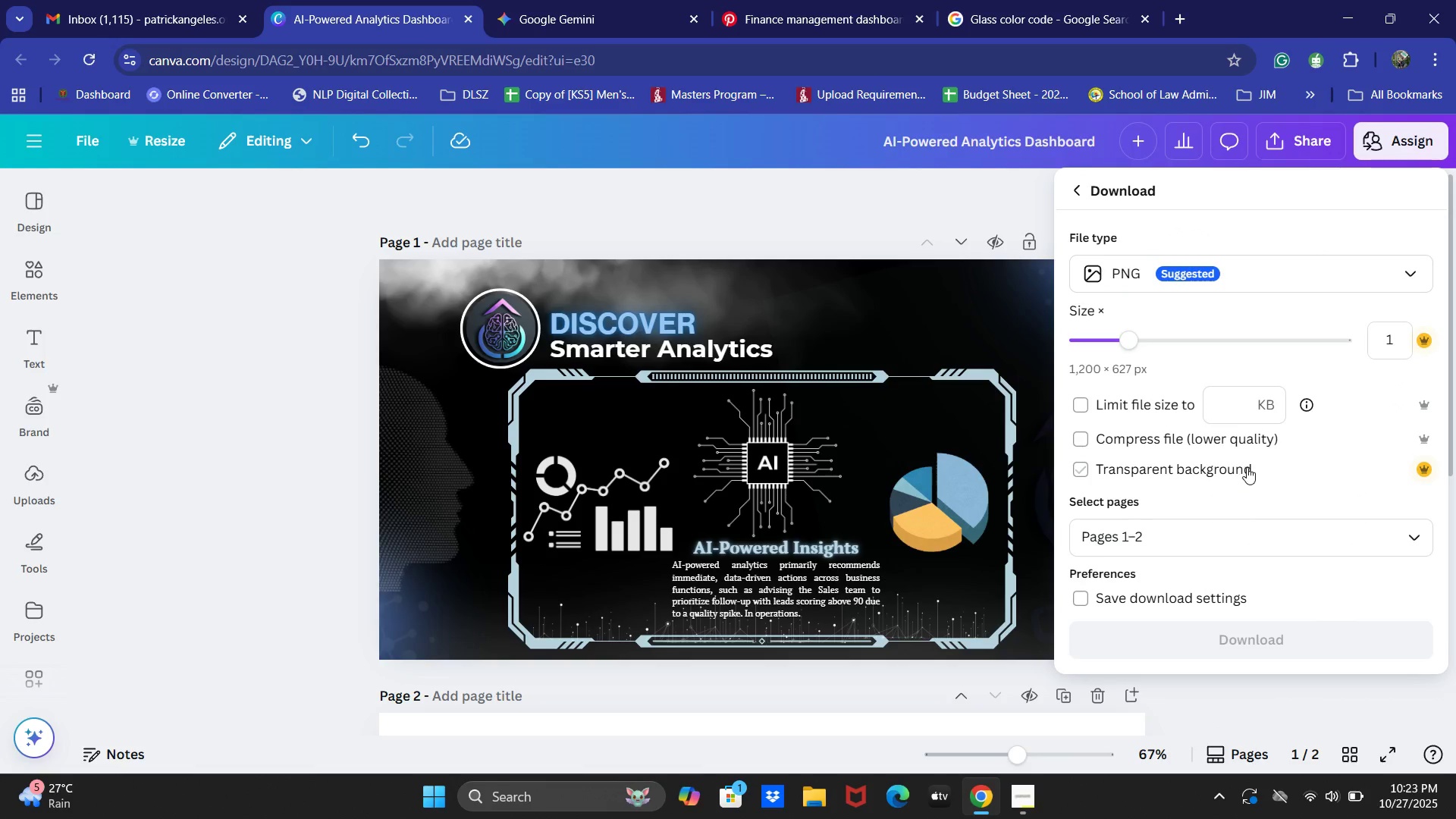 
wait(5.84)
 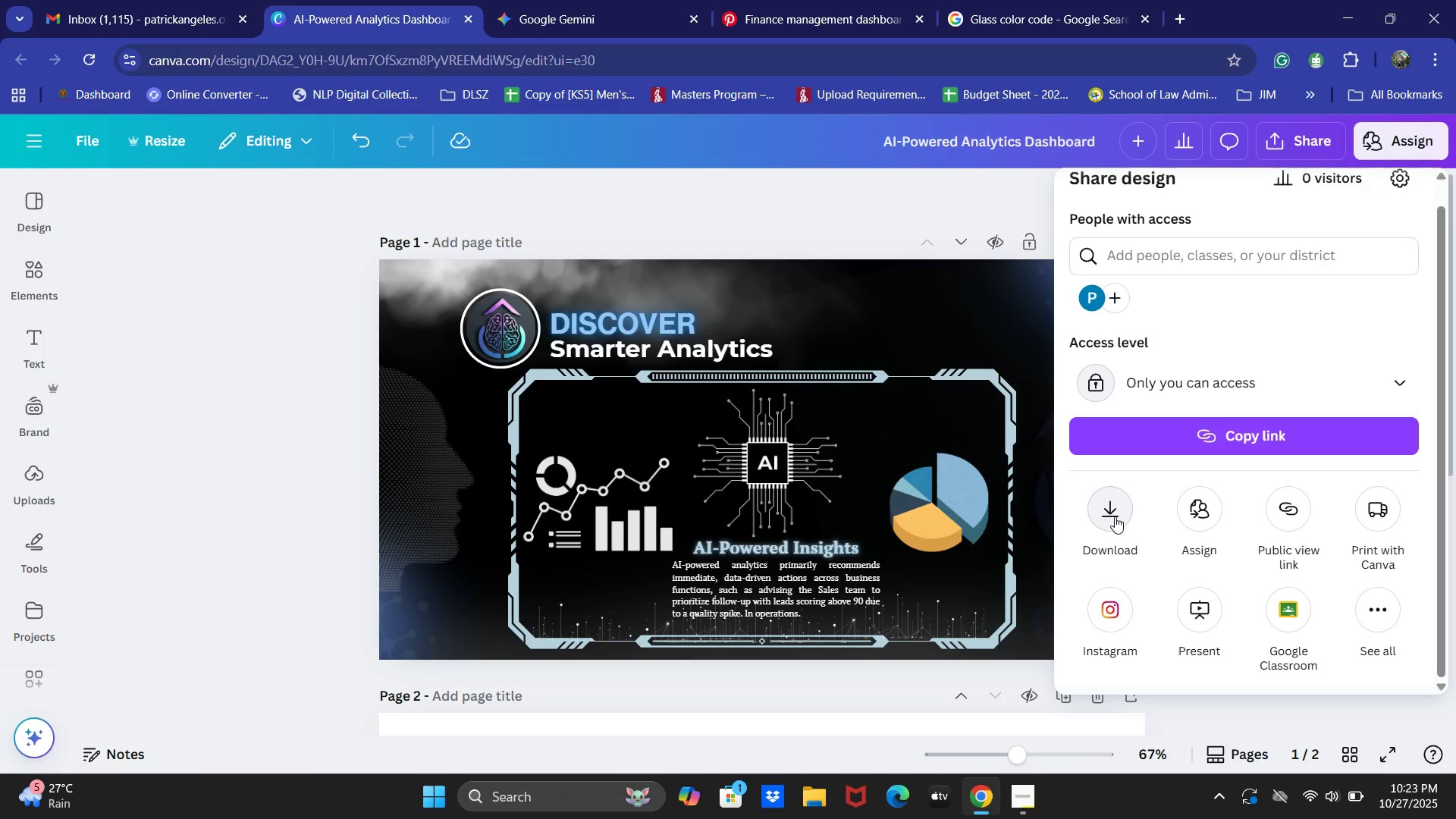 
scroll: coordinate [1249, 473], scroll_direction: down, amount: 2.0
 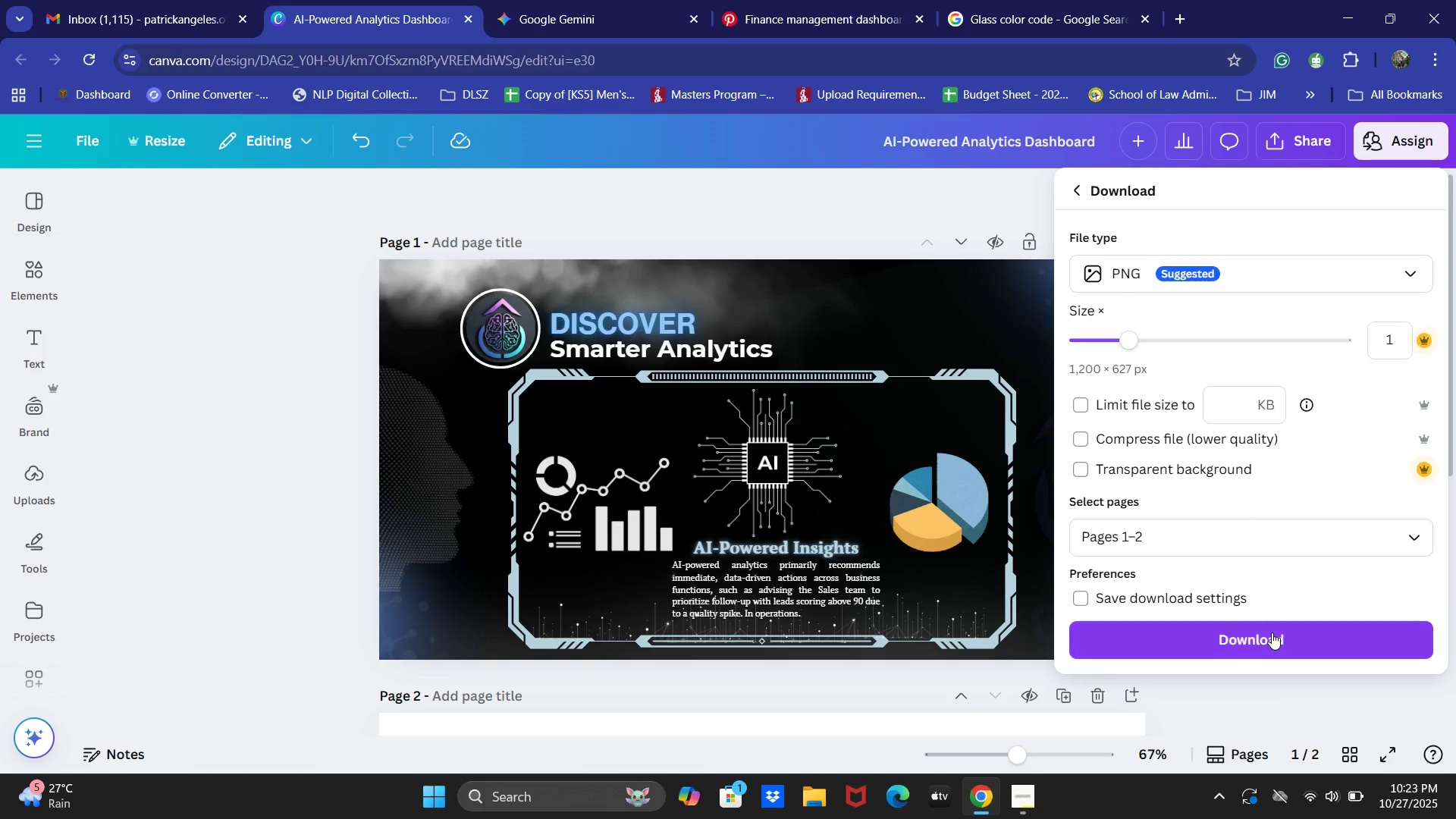 
left_click([1272, 632])
 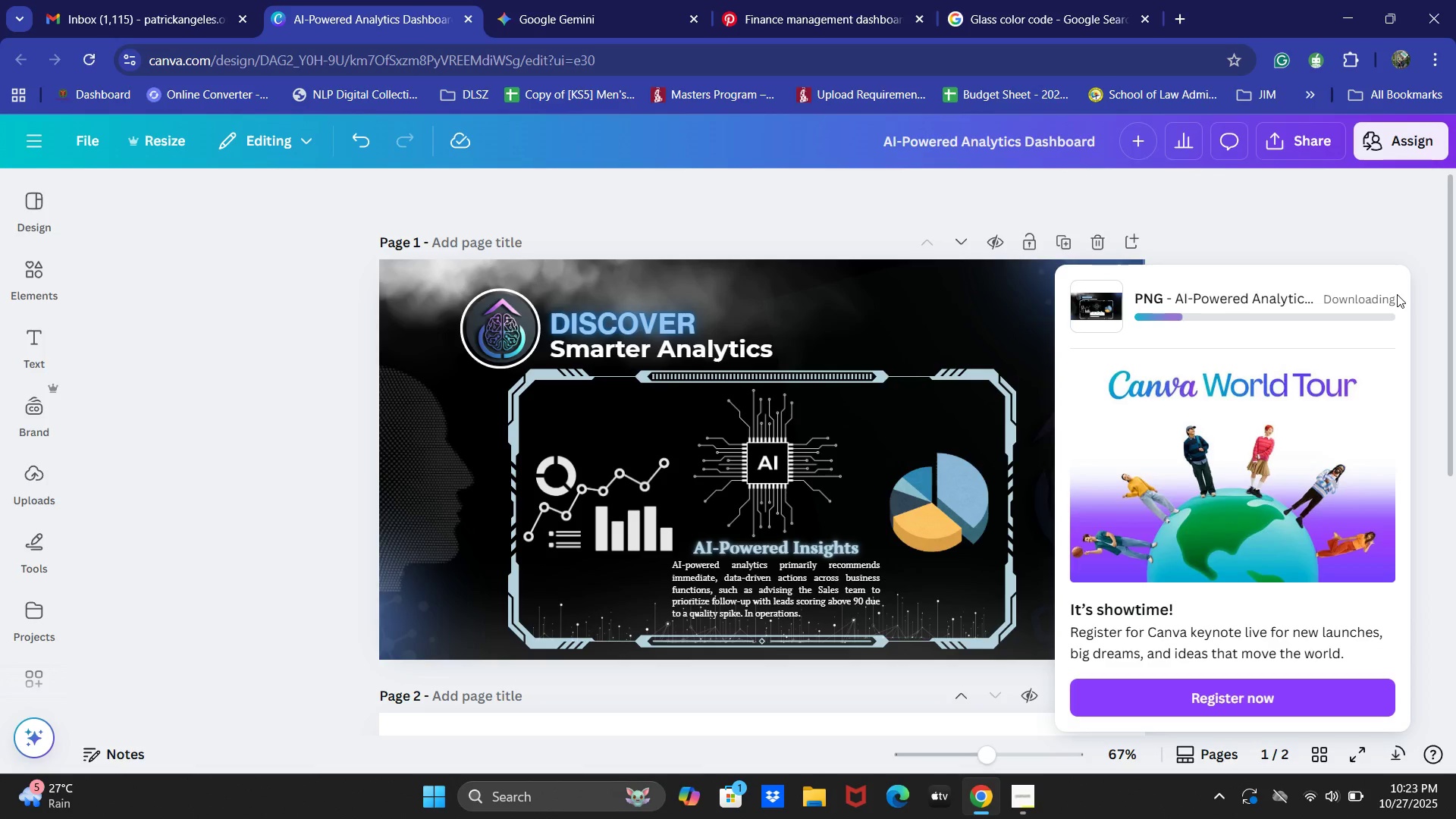 
scroll: coordinate [1264, 209], scroll_direction: down, amount: 5.0
 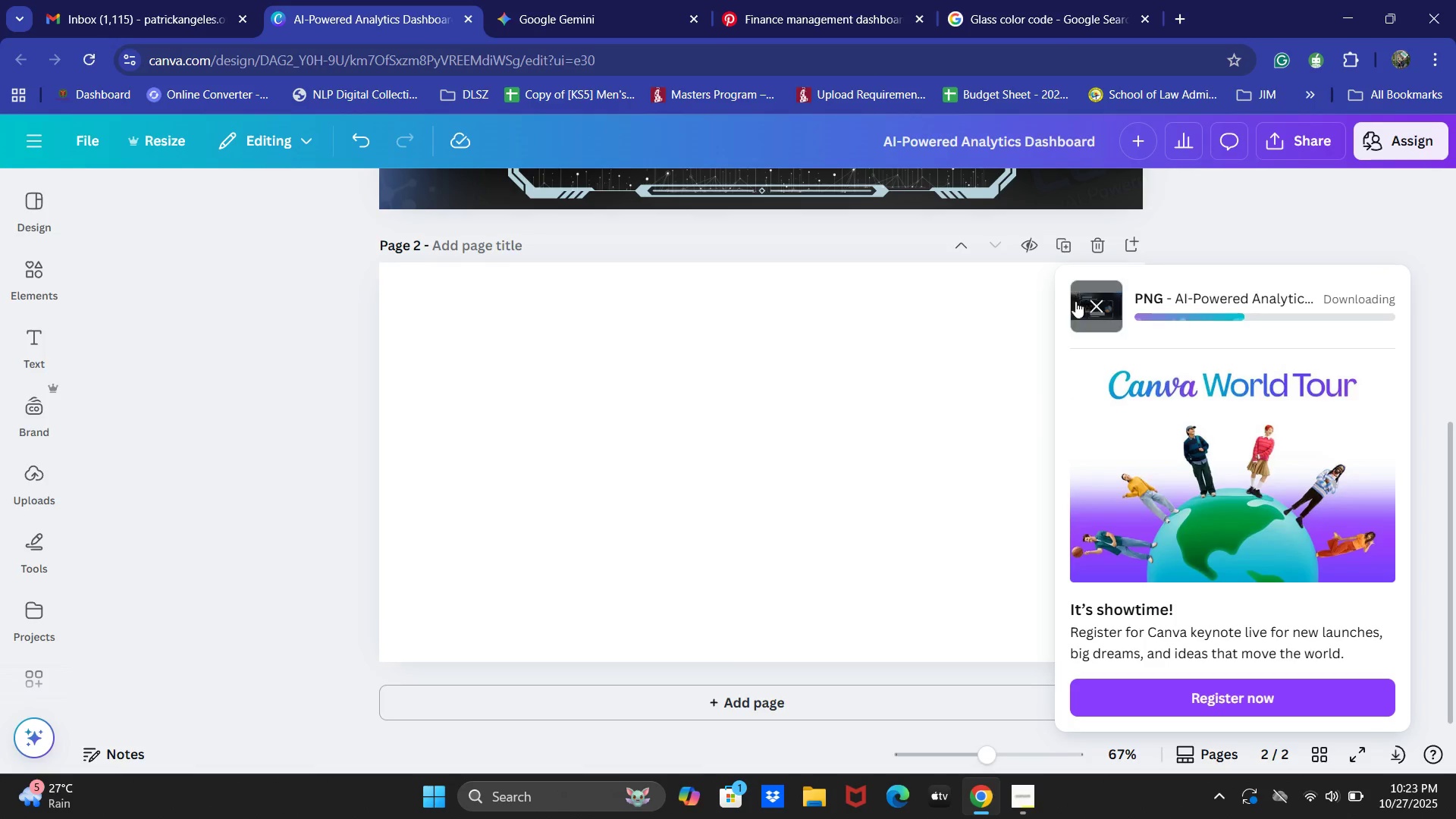 
left_click([1100, 256])
 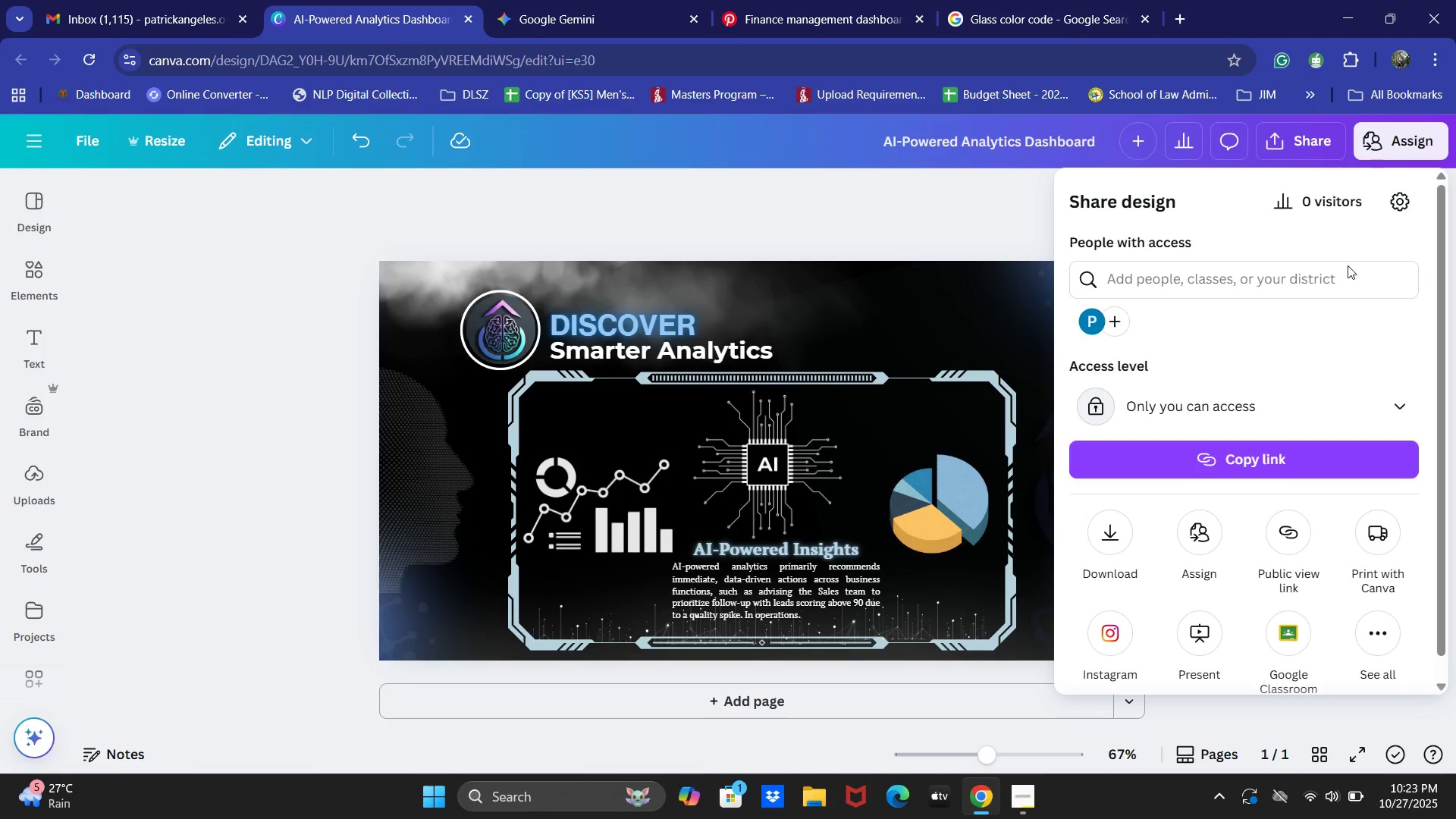 
left_click([1105, 535])
 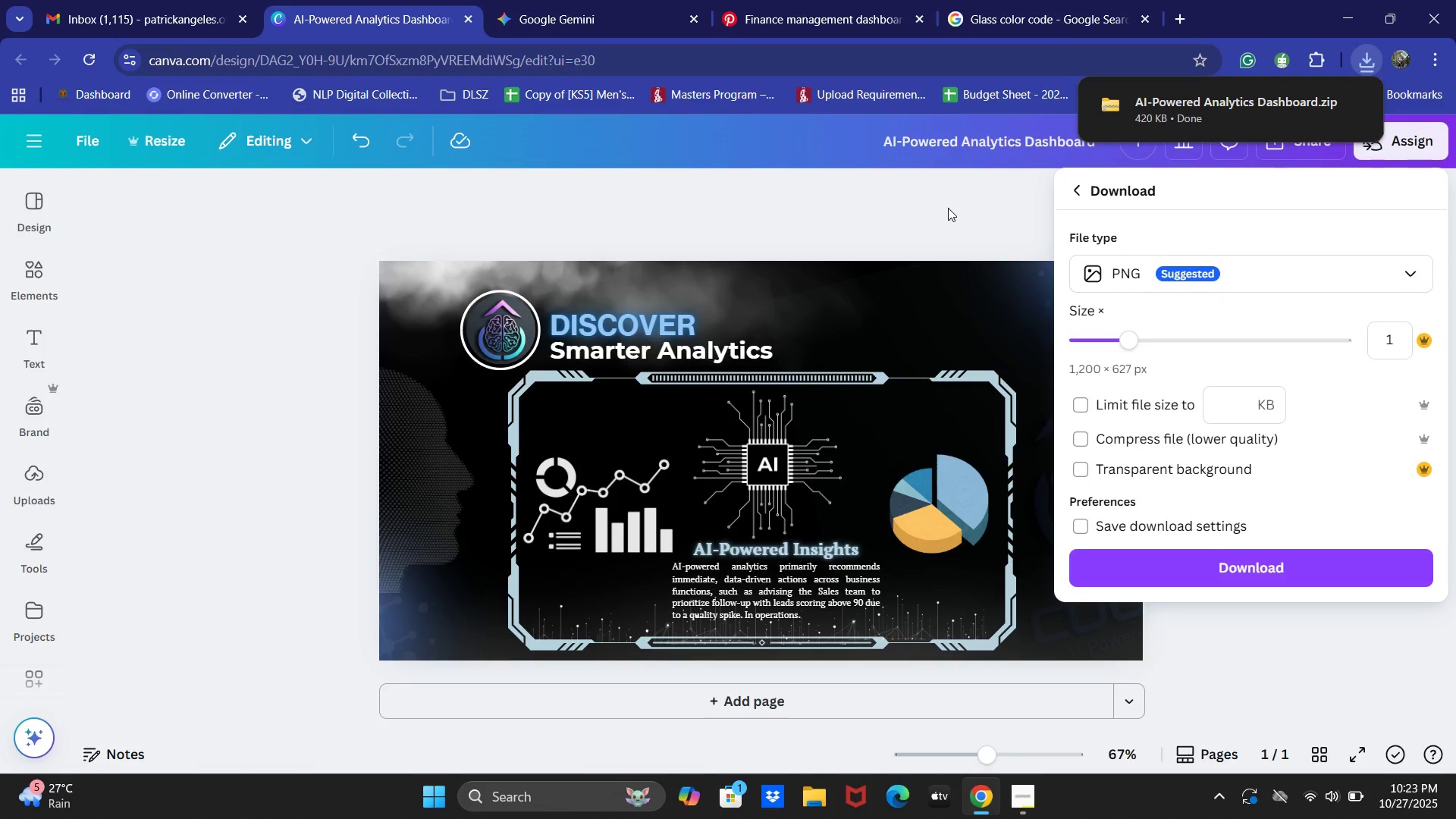 
left_click([1227, 568])
 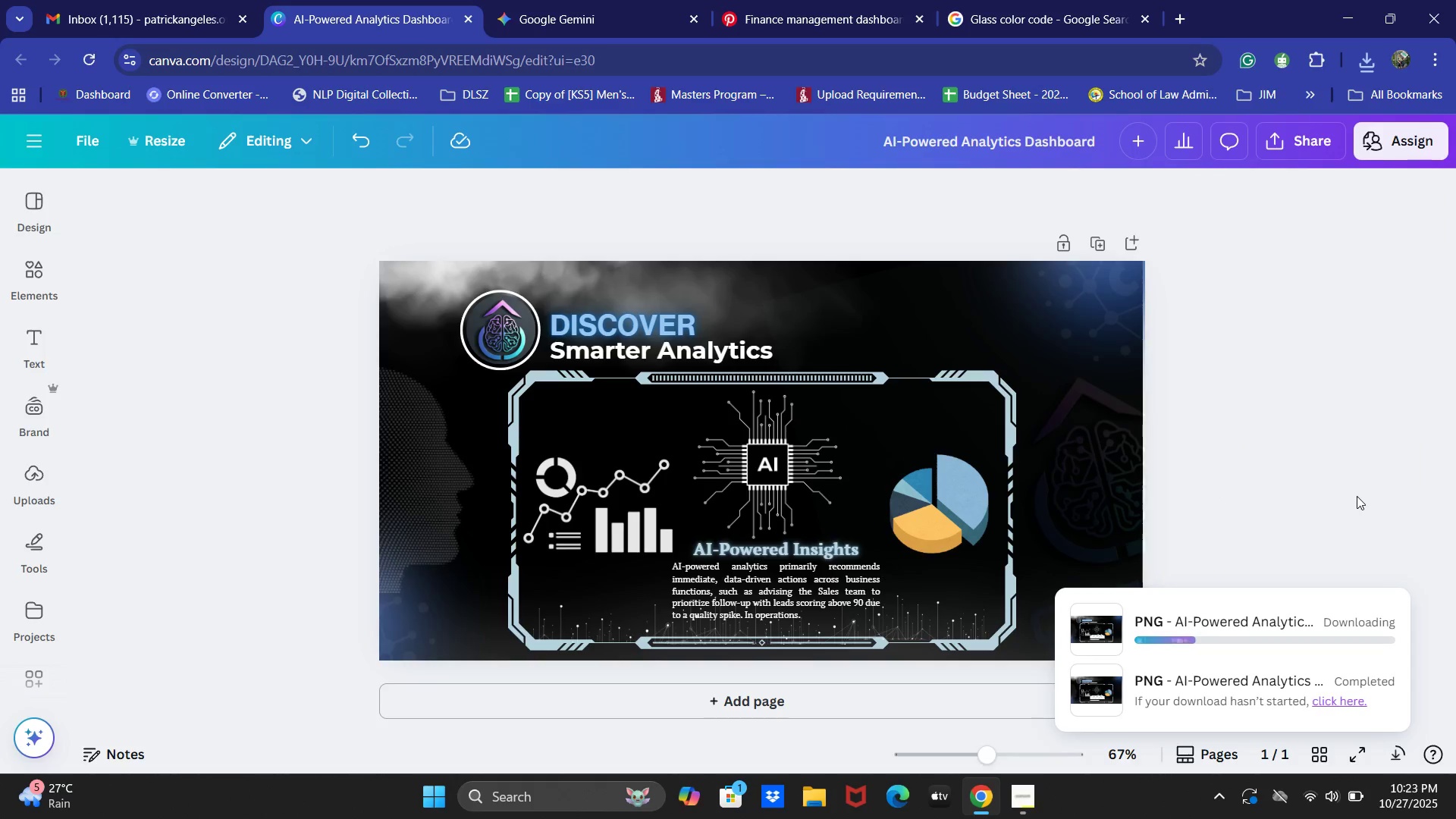 
wait(8.11)
 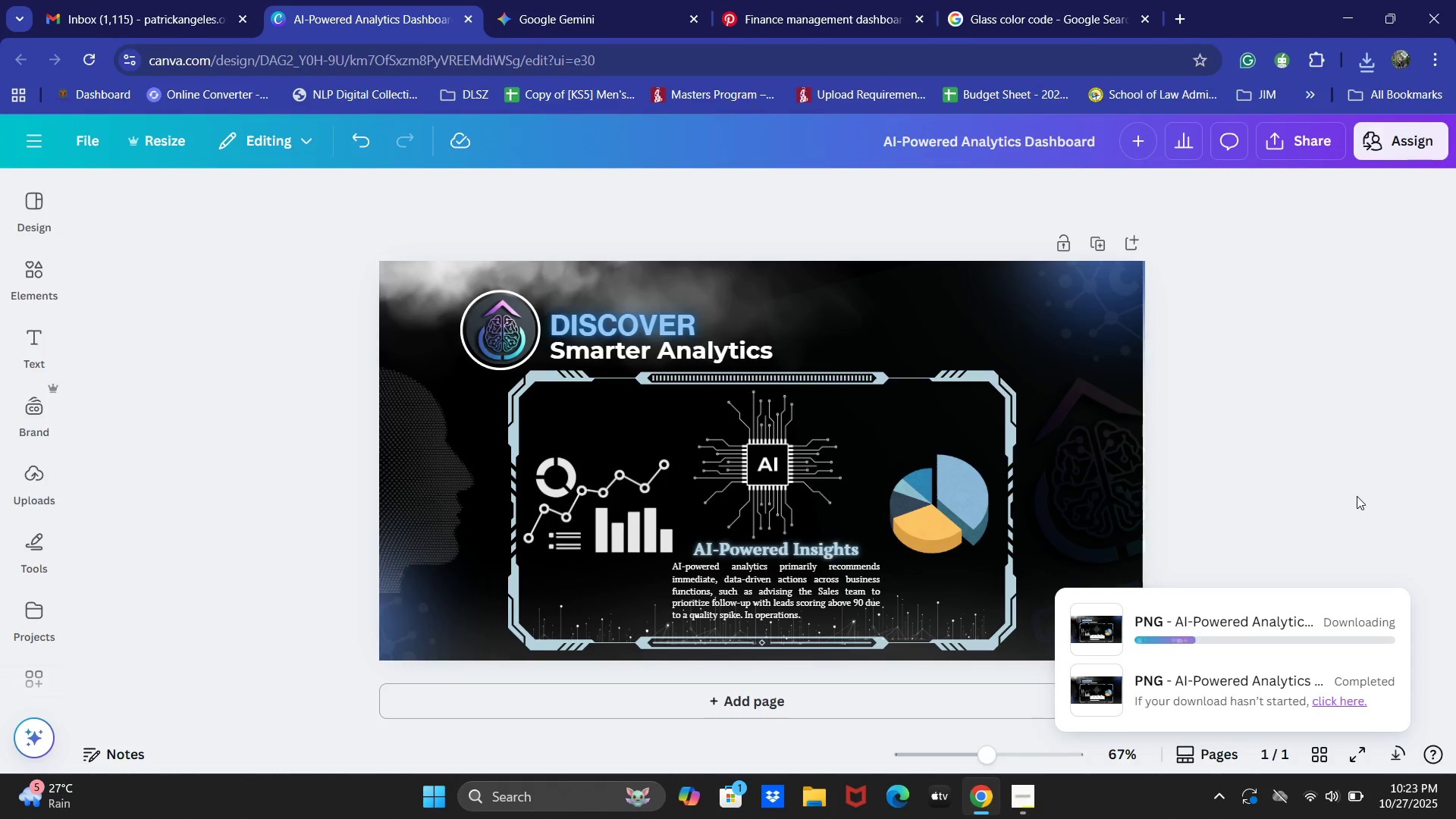 
left_click([1021, 803])